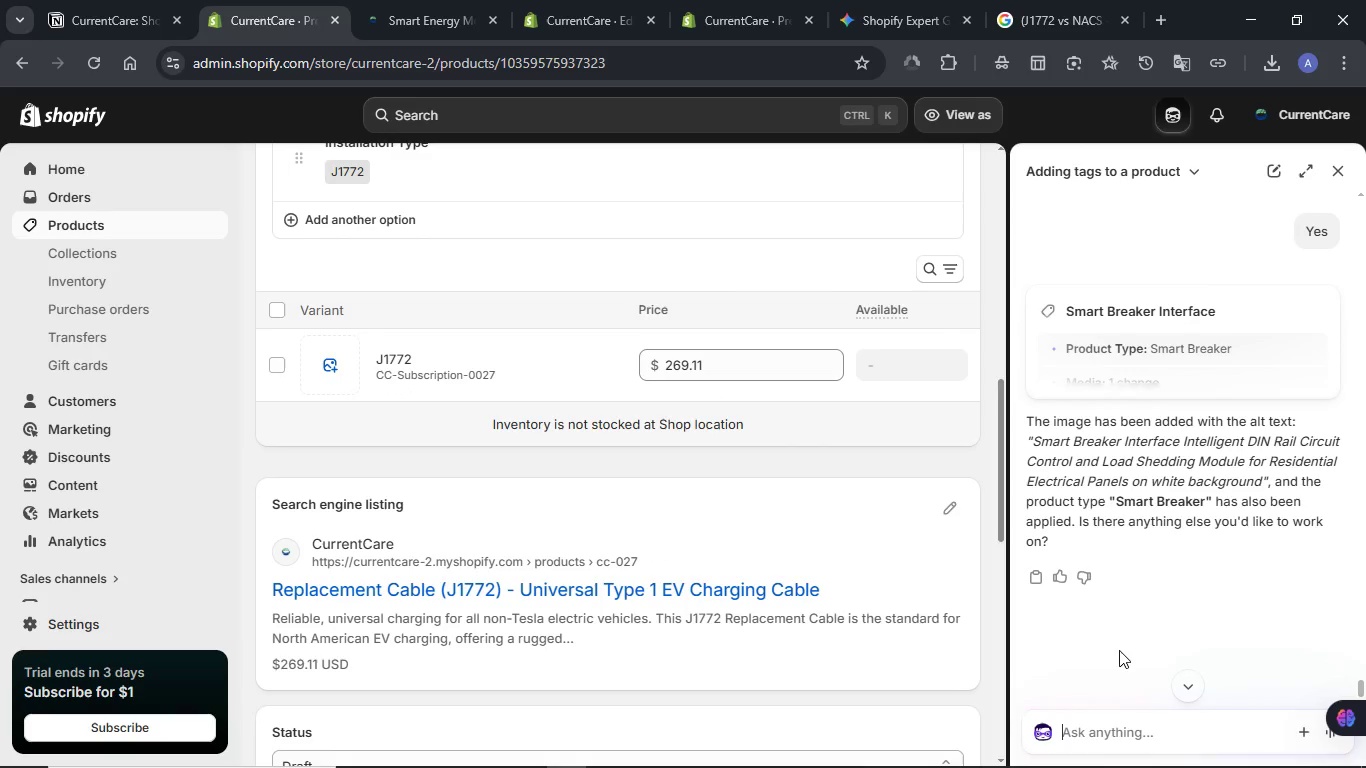 
mouse_move([1083, 682])
 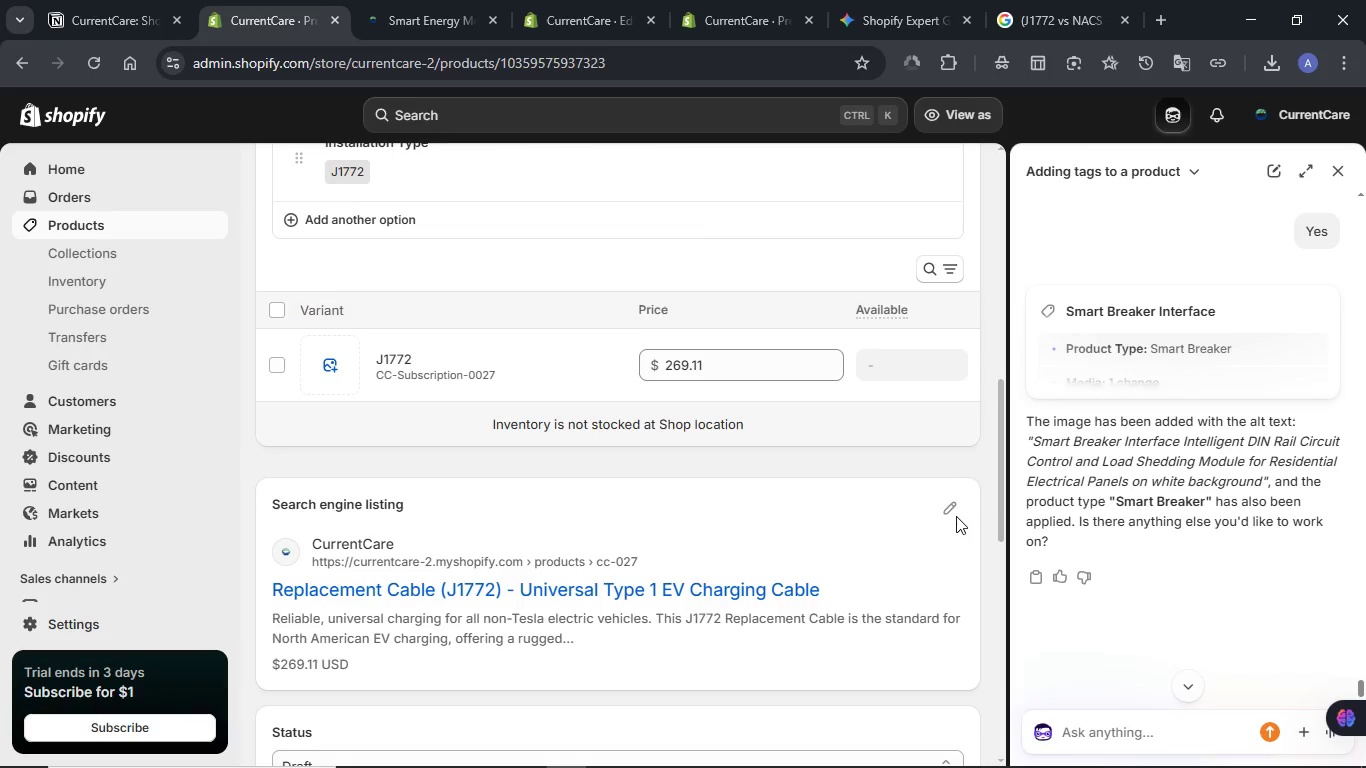 
left_click([956, 516])
 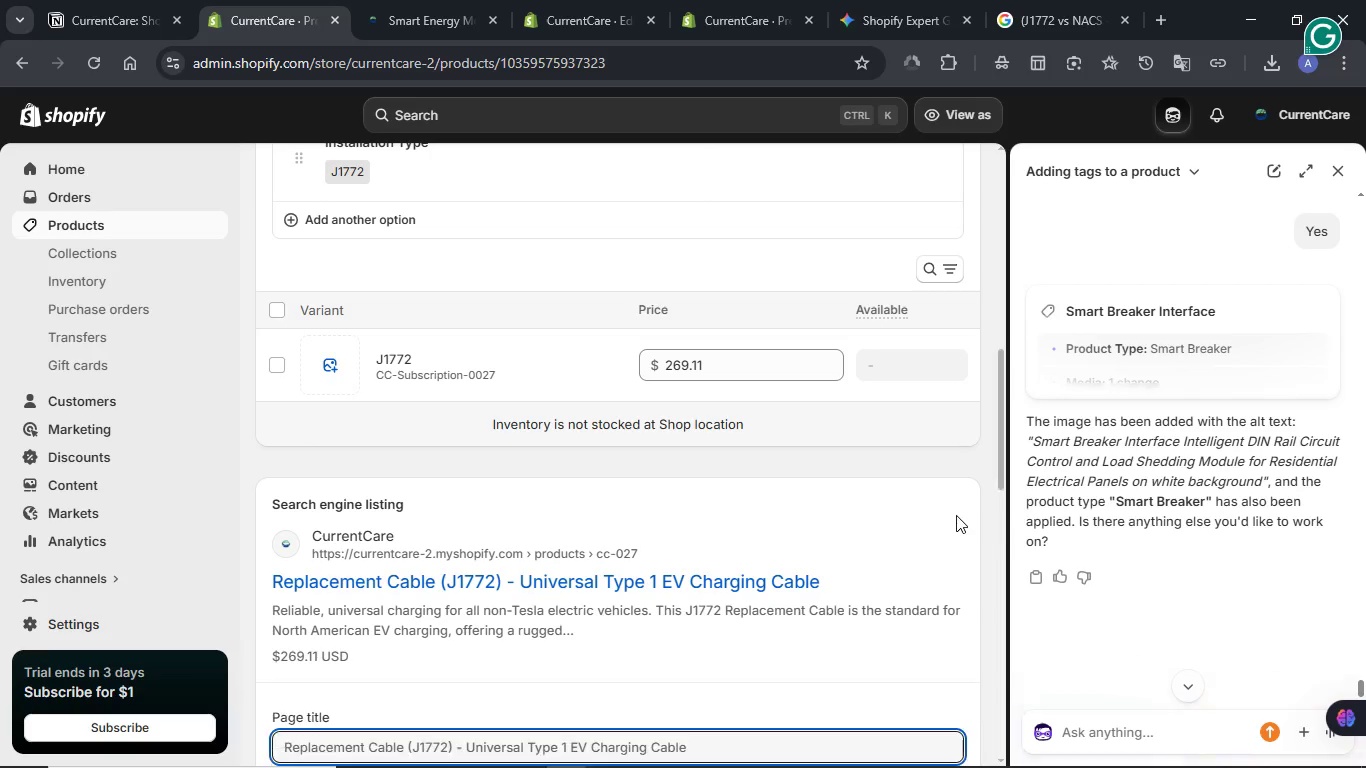 
left_click([956, 515])
 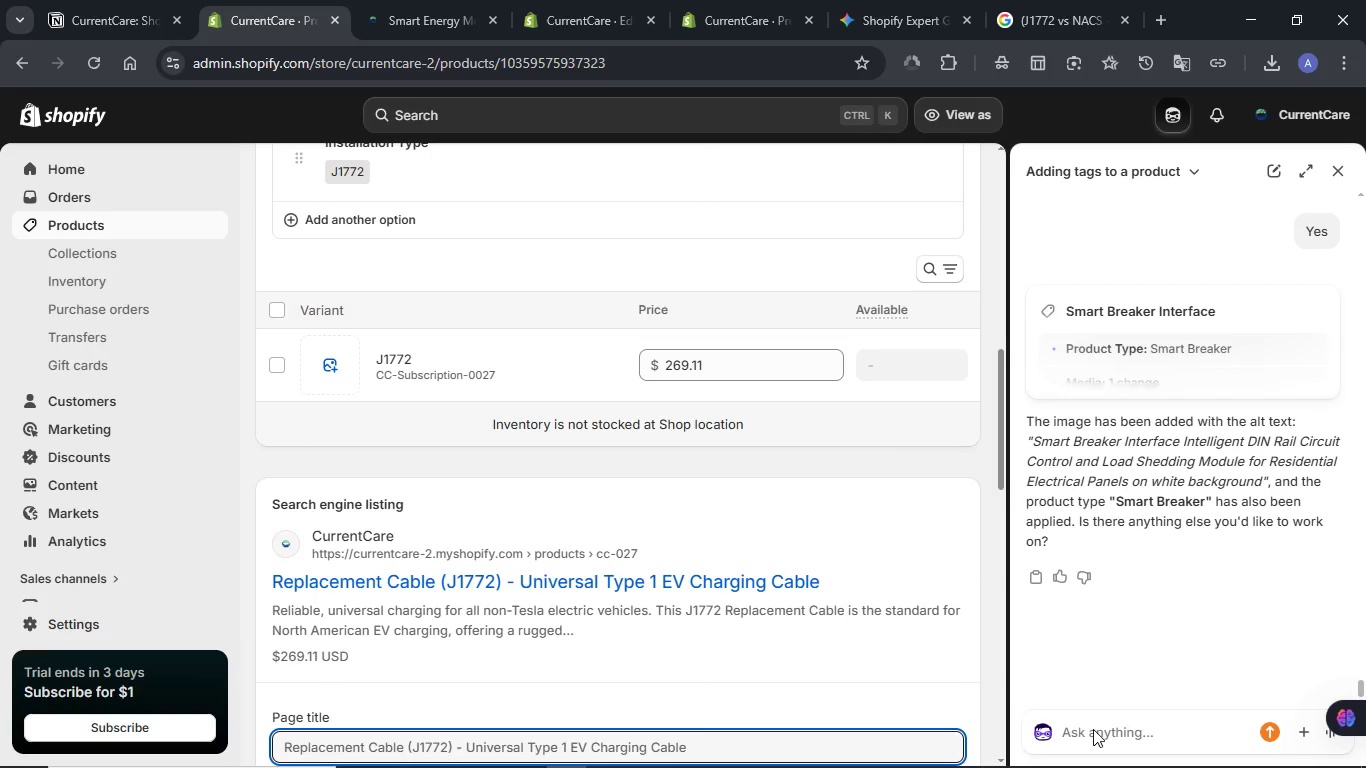 
left_click([1087, 728])
 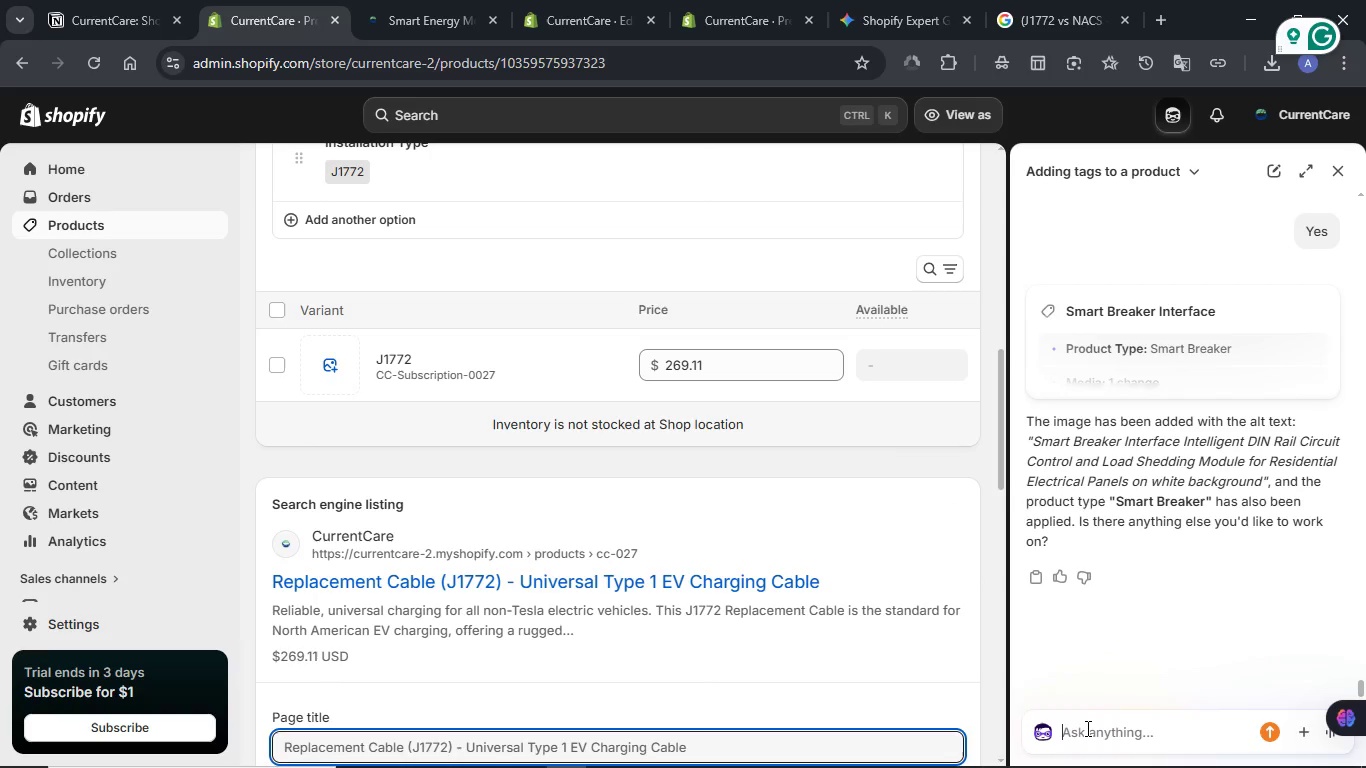 
wait(5.25)
 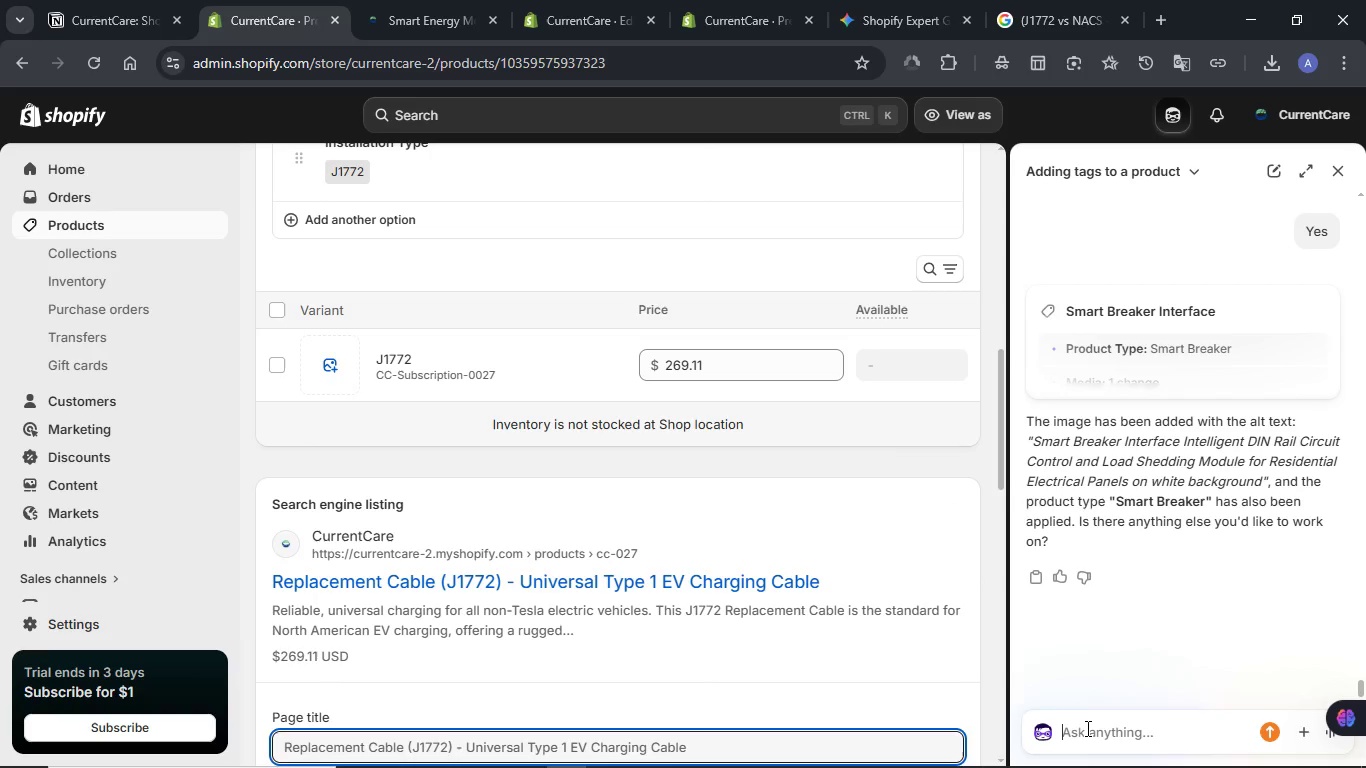 
type(Can you help m we)
key(Backspace)
type(rite the )
 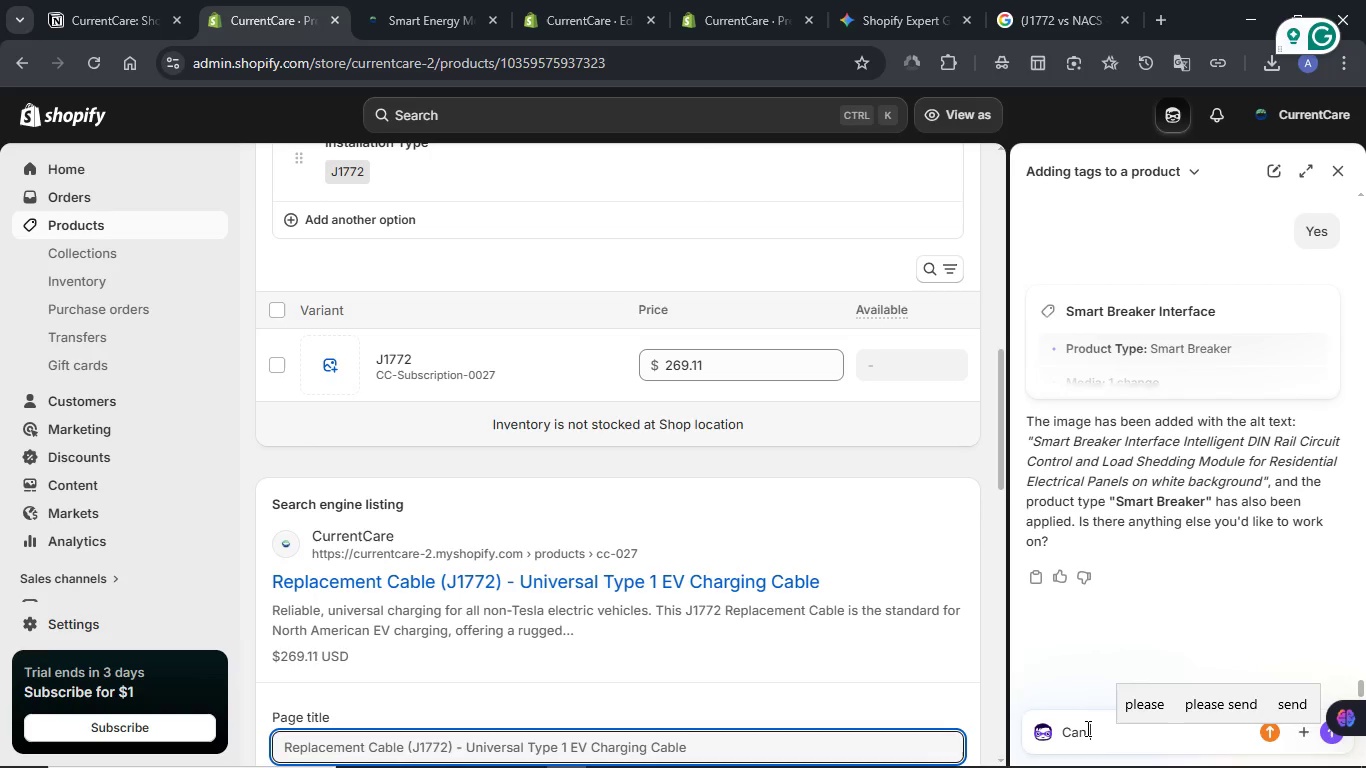 
hold_key(key=ShiftLeft, duration=1.52)
 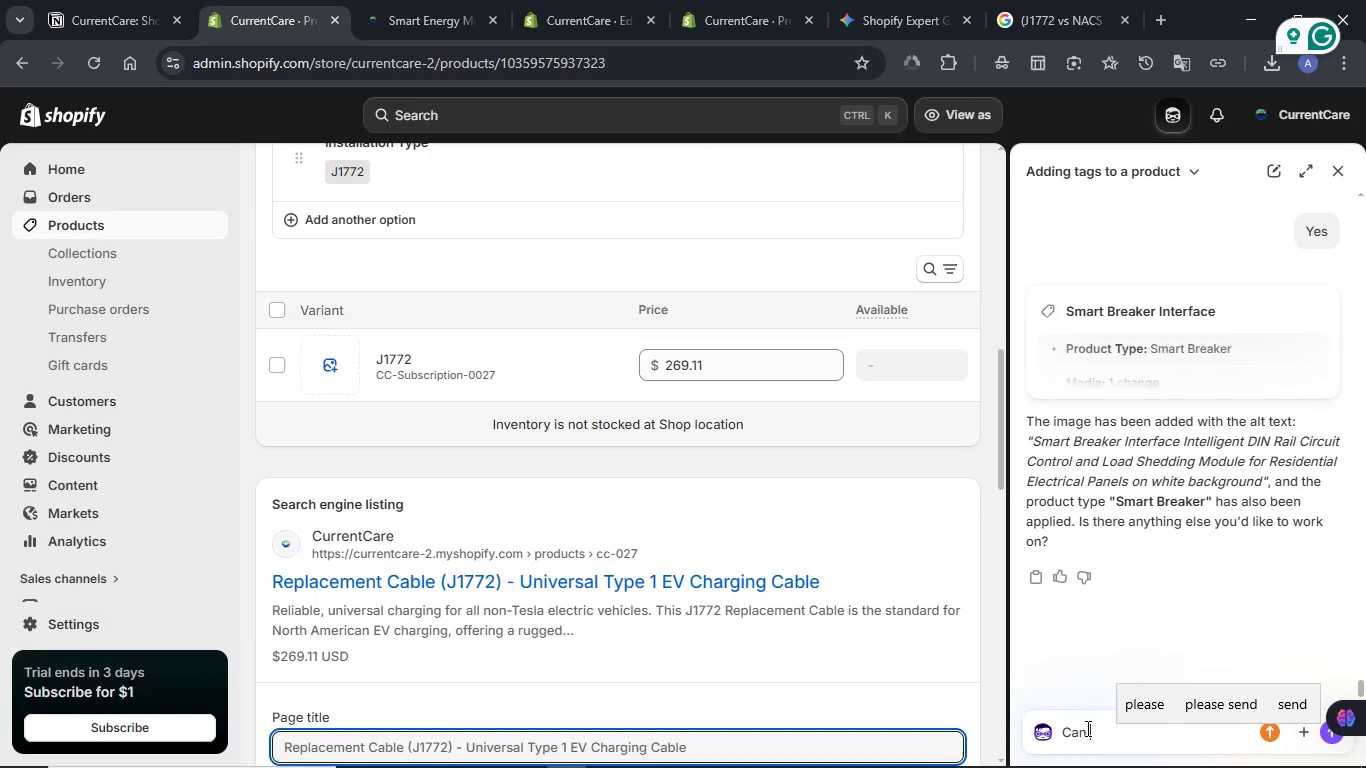 
type(Meta title an ddescripton please be mindful of the character limits)
key(NumpadEnter)
 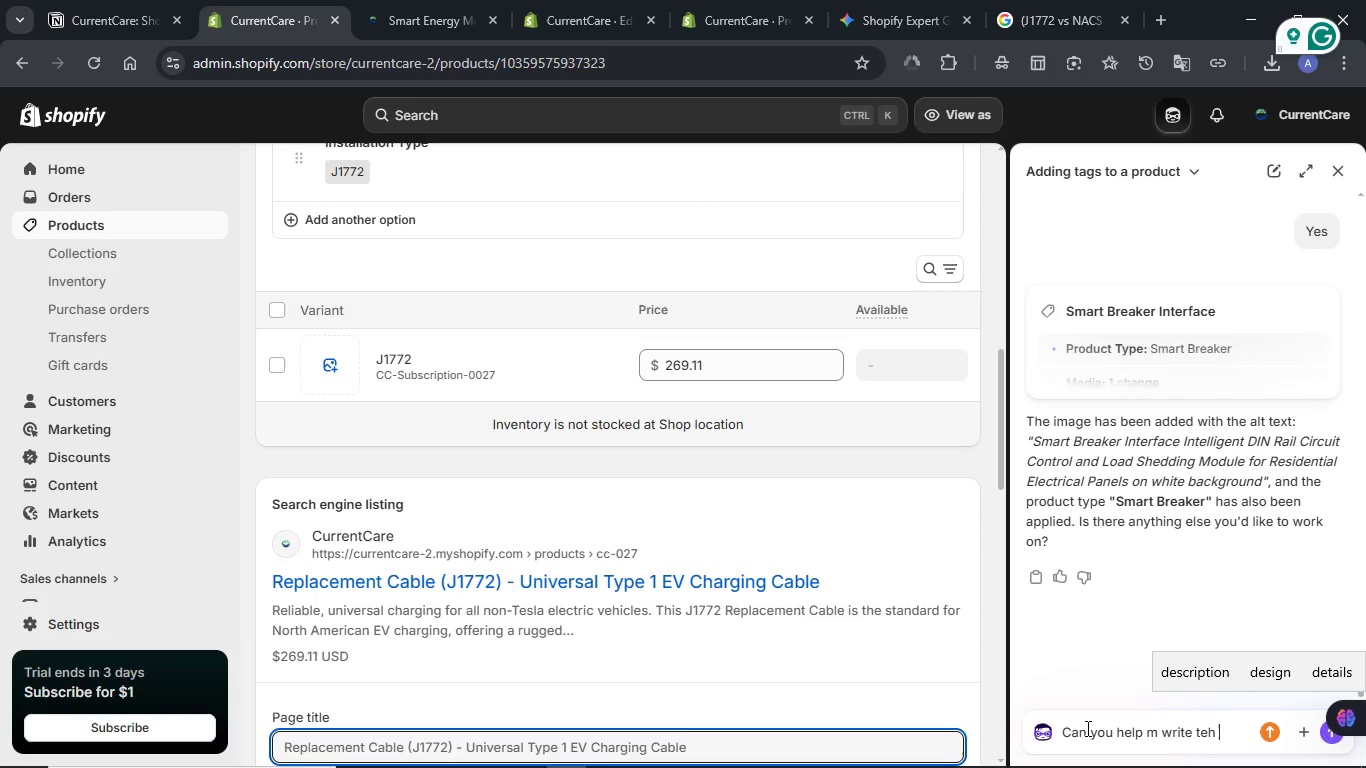 
wait(55.77)
 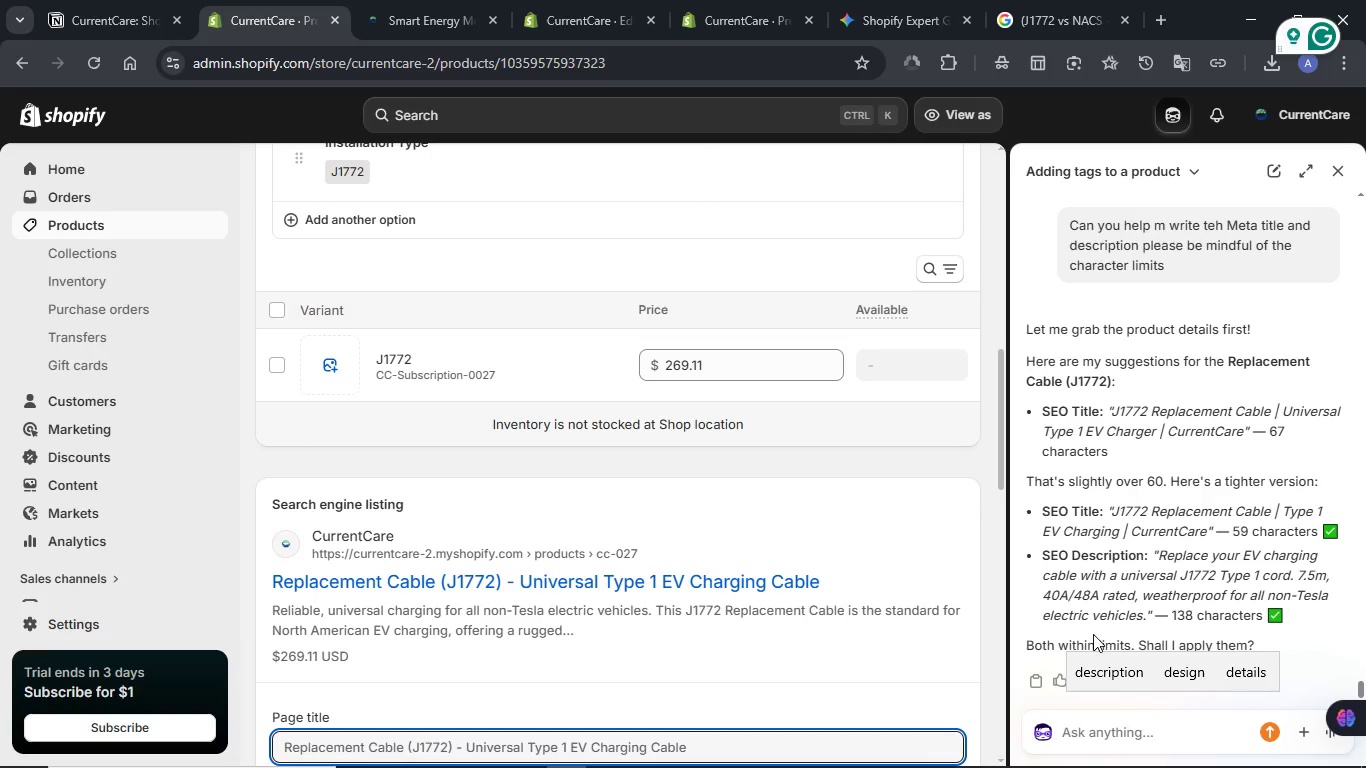 
scroll: coordinate [1179, 525], scroll_direction: down, amount: 3.0
 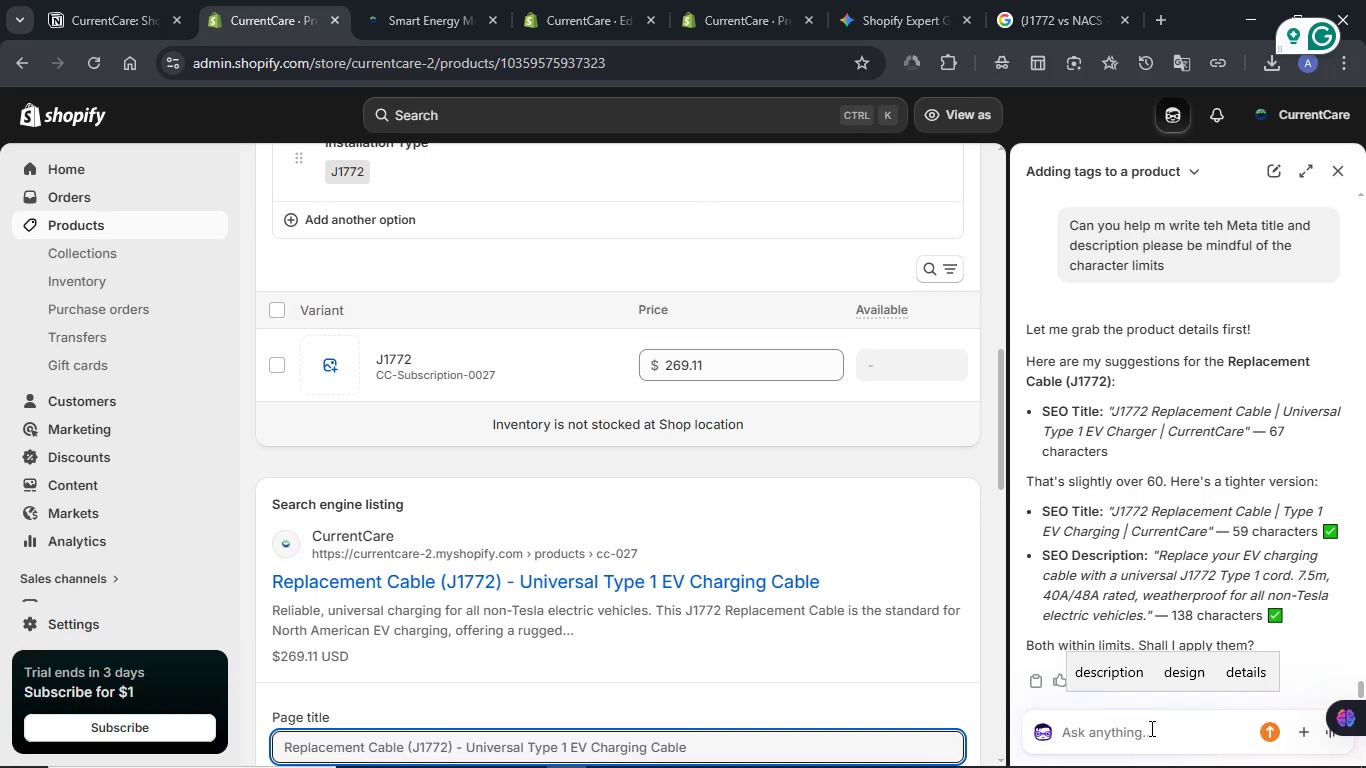 
type(Please go ahead)
key(NumpadEnter)
 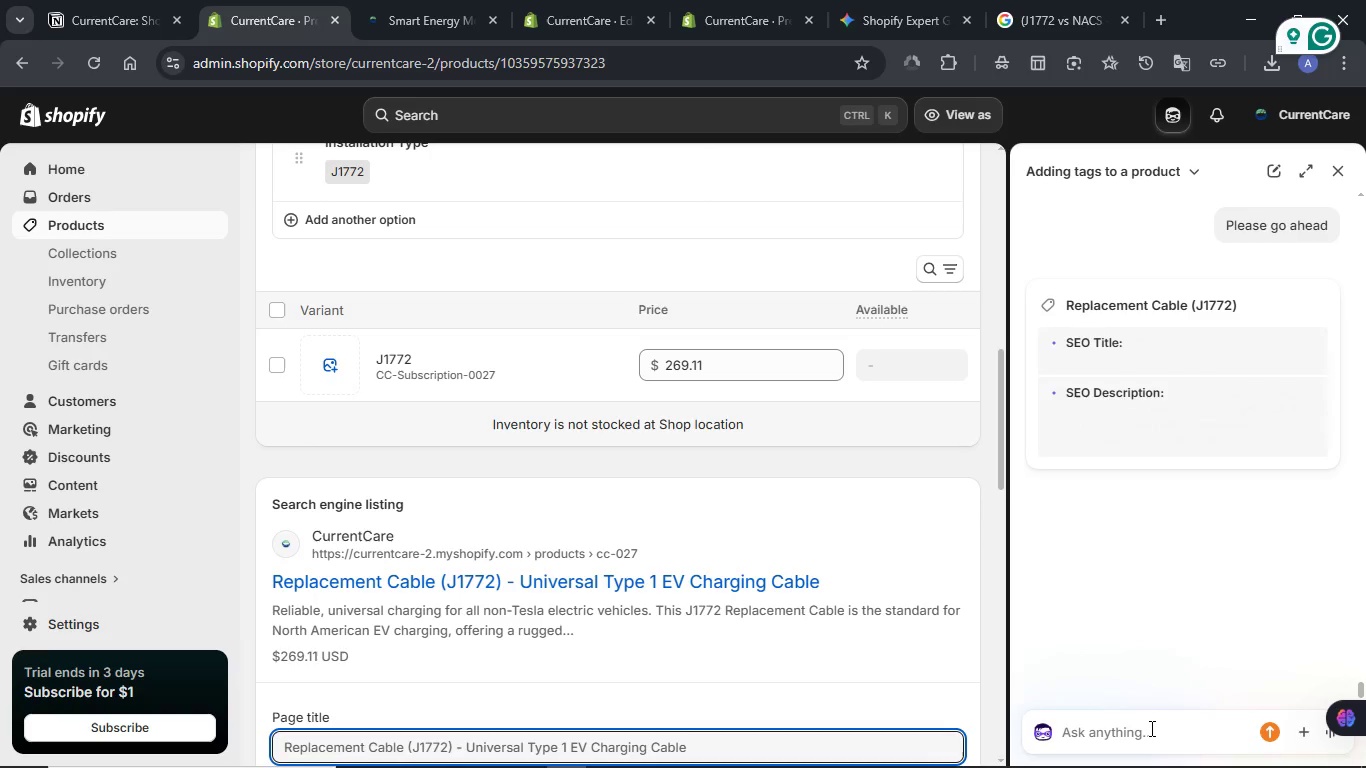 
wait(14.88)
 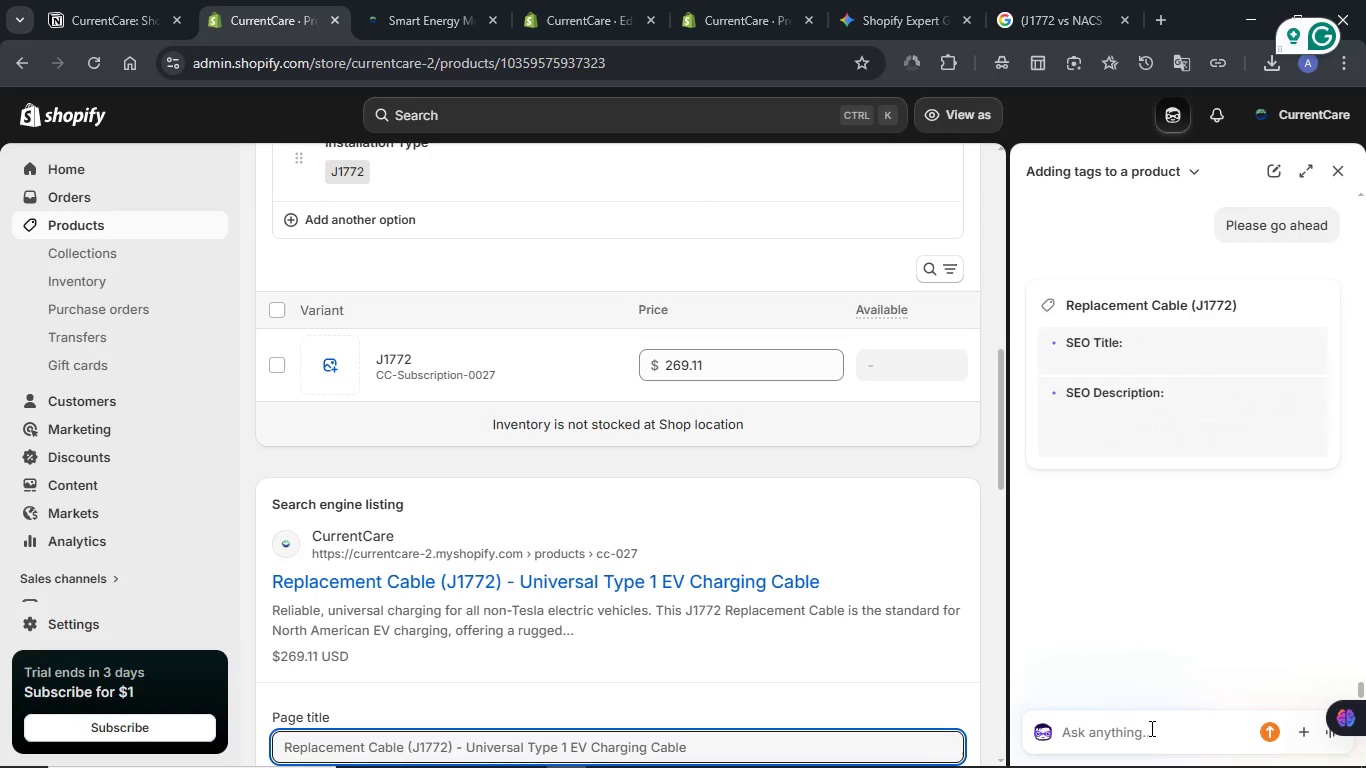 
scroll: coordinate [850, 662], scroll_direction: down, amount: 2.0
 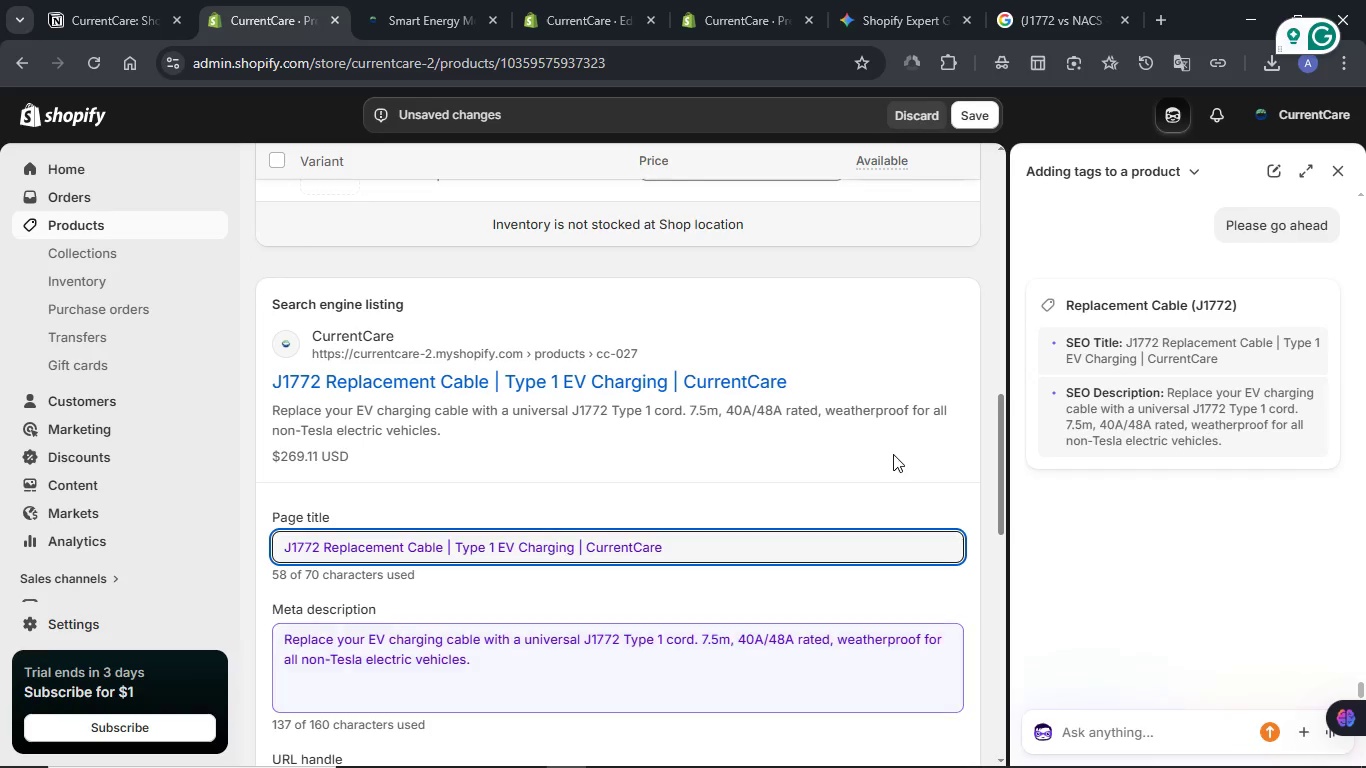 
left_click([975, 112])
 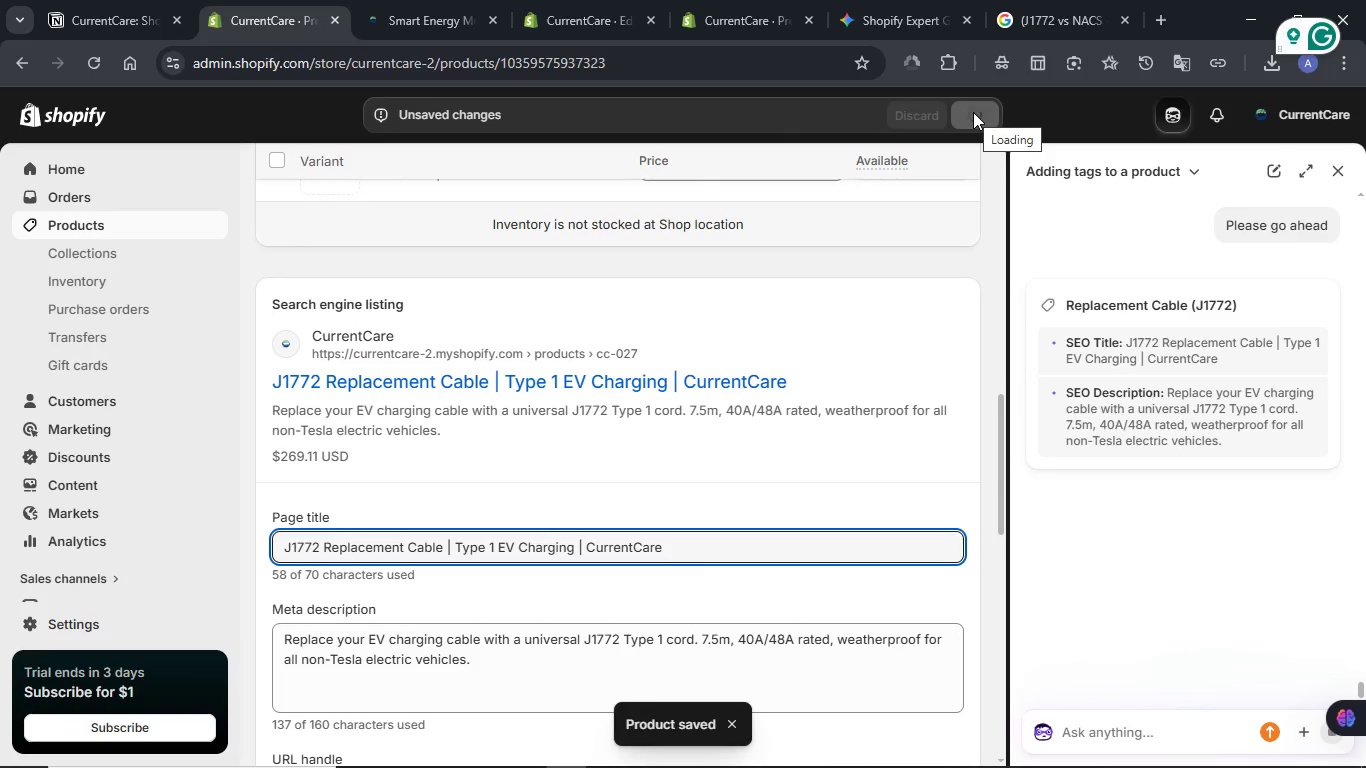 
wait(23.67)
 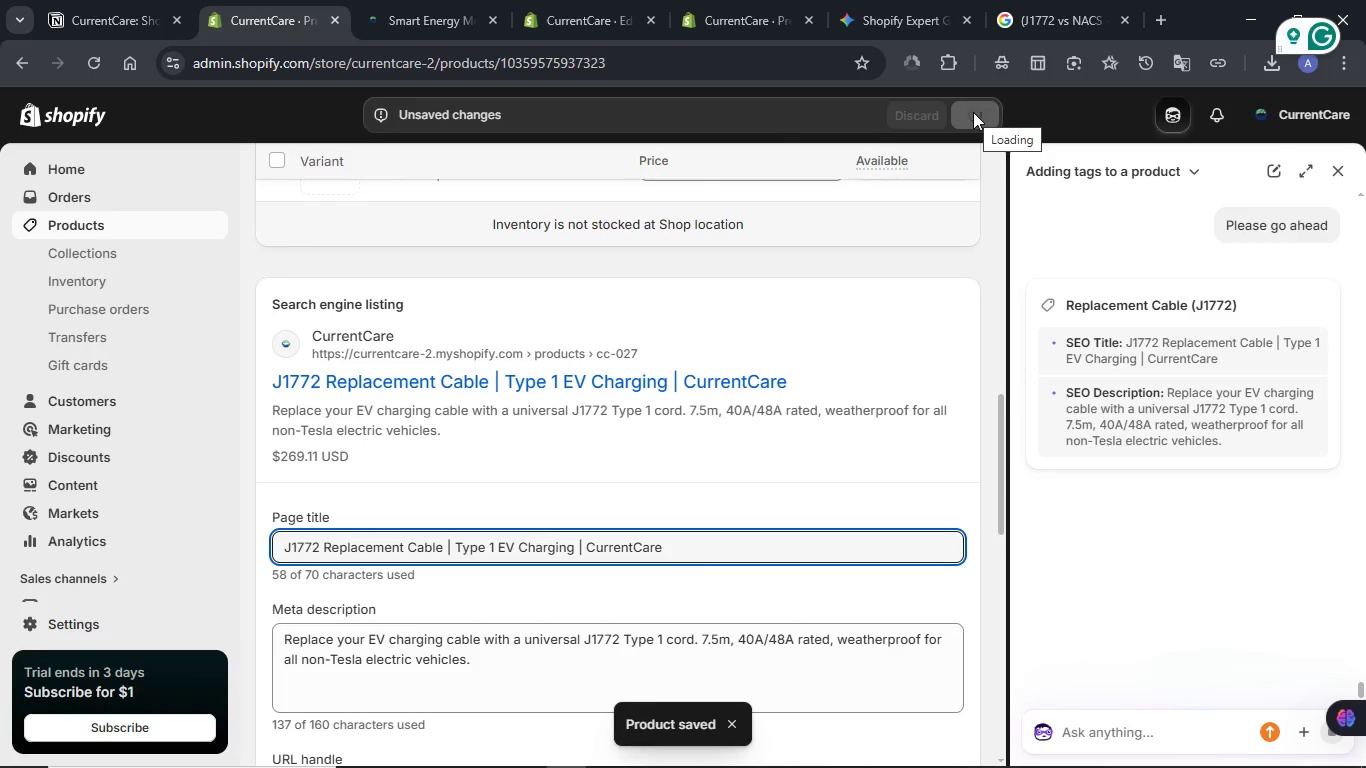 
scroll: coordinate [943, 328], scroll_direction: up, amount: 2.0
 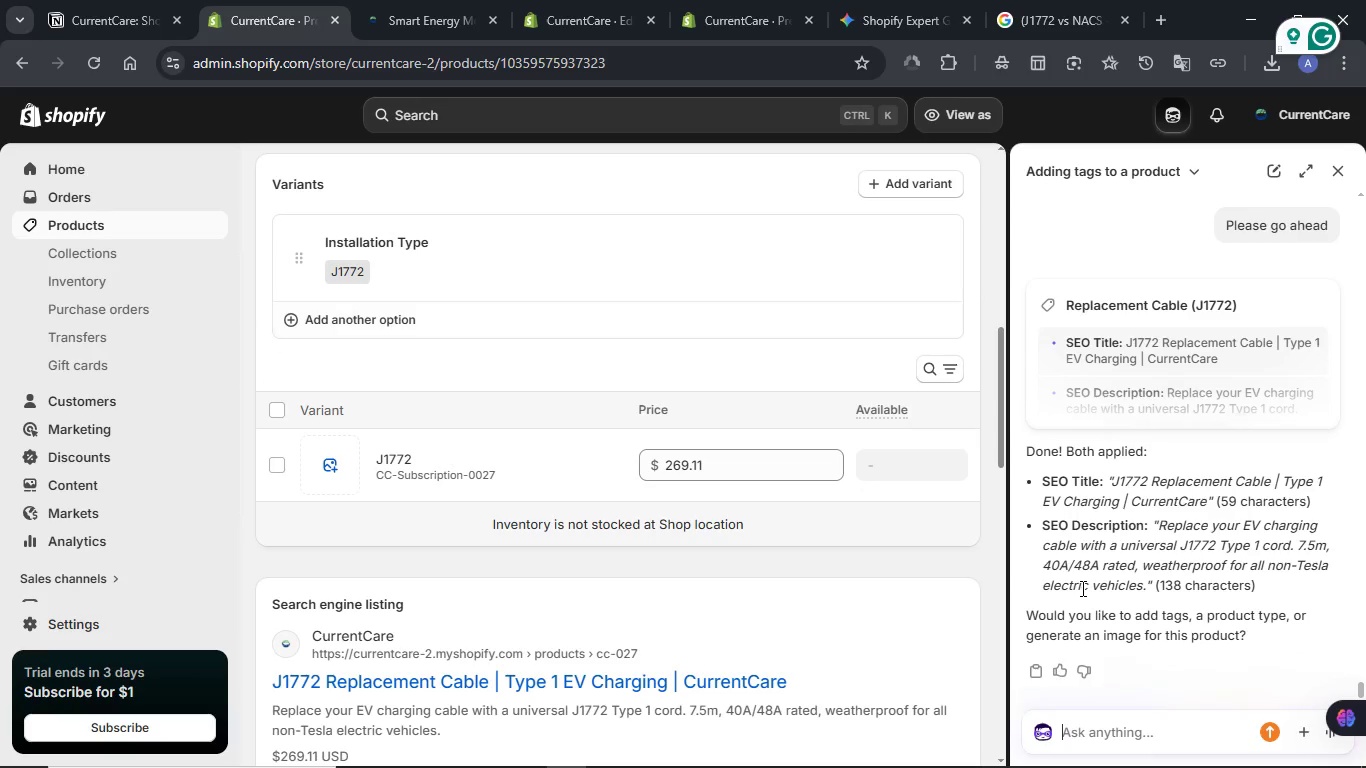 
type(Can you add 5 SEO friendly tas to this product)
 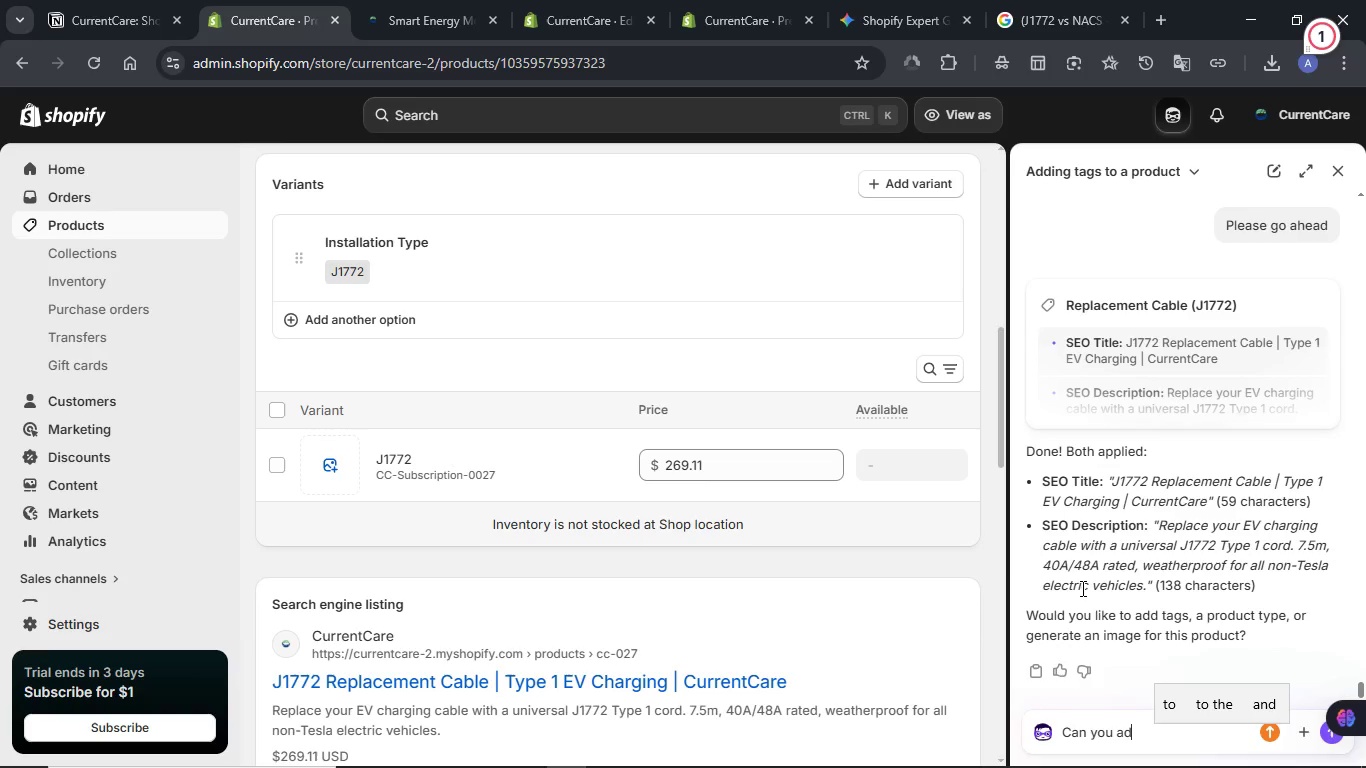 
key(Enter)
 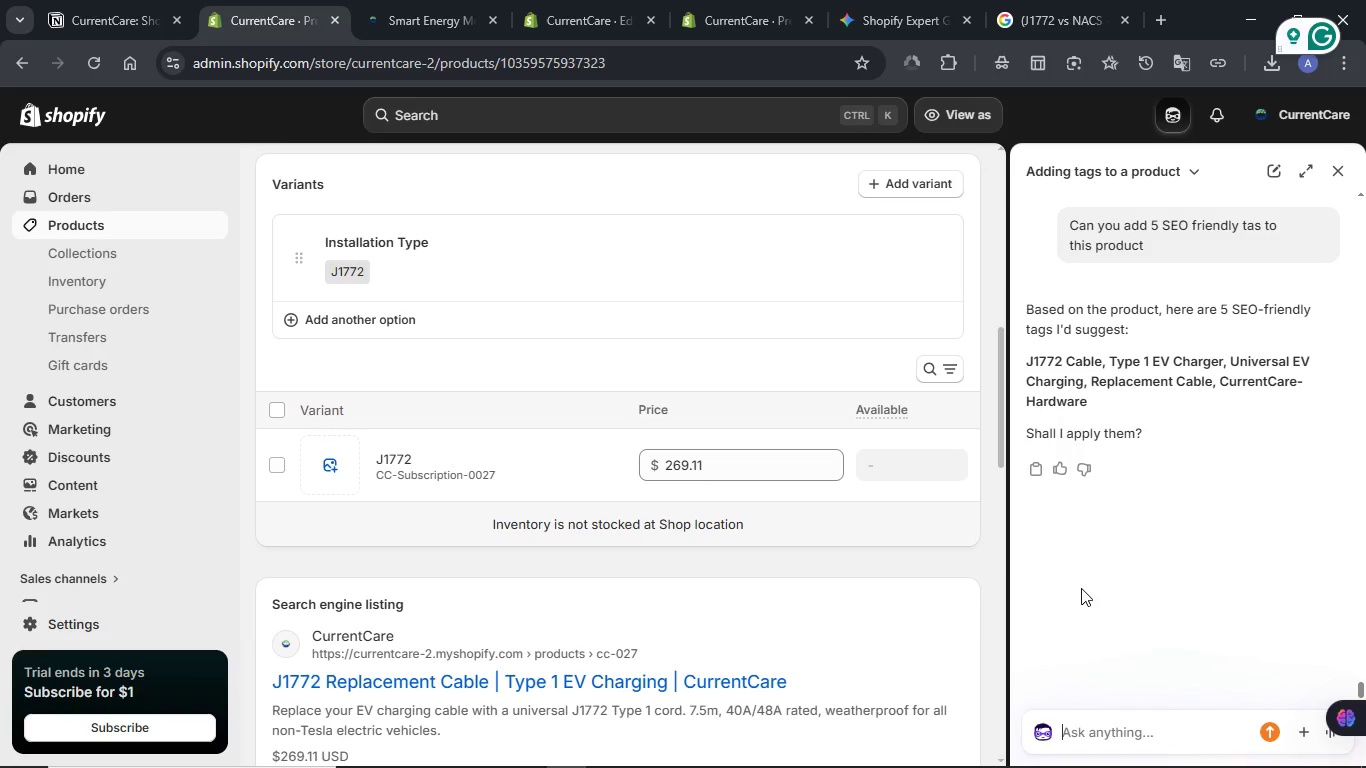 
wait(28.08)
 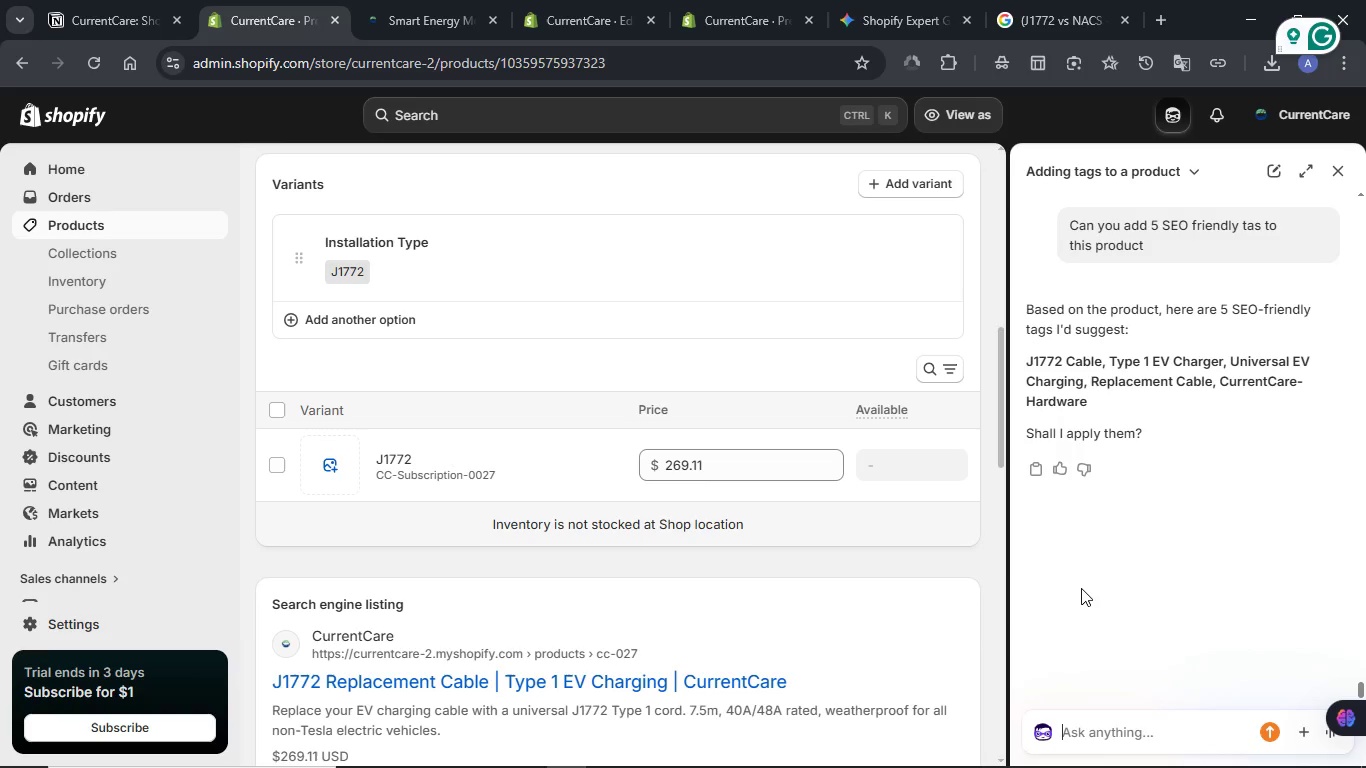 
type(Please go ahead)
key(NumpadEnter)
 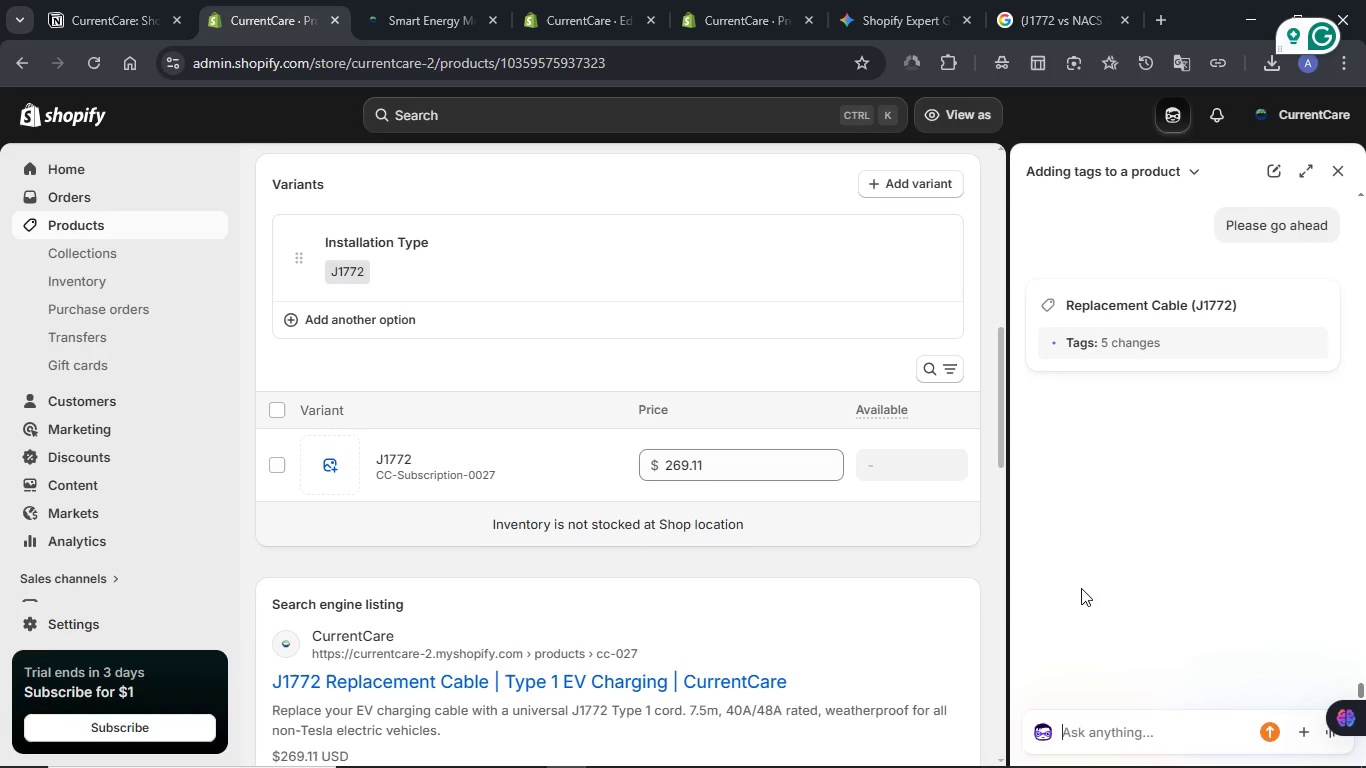 
wait(16.62)
 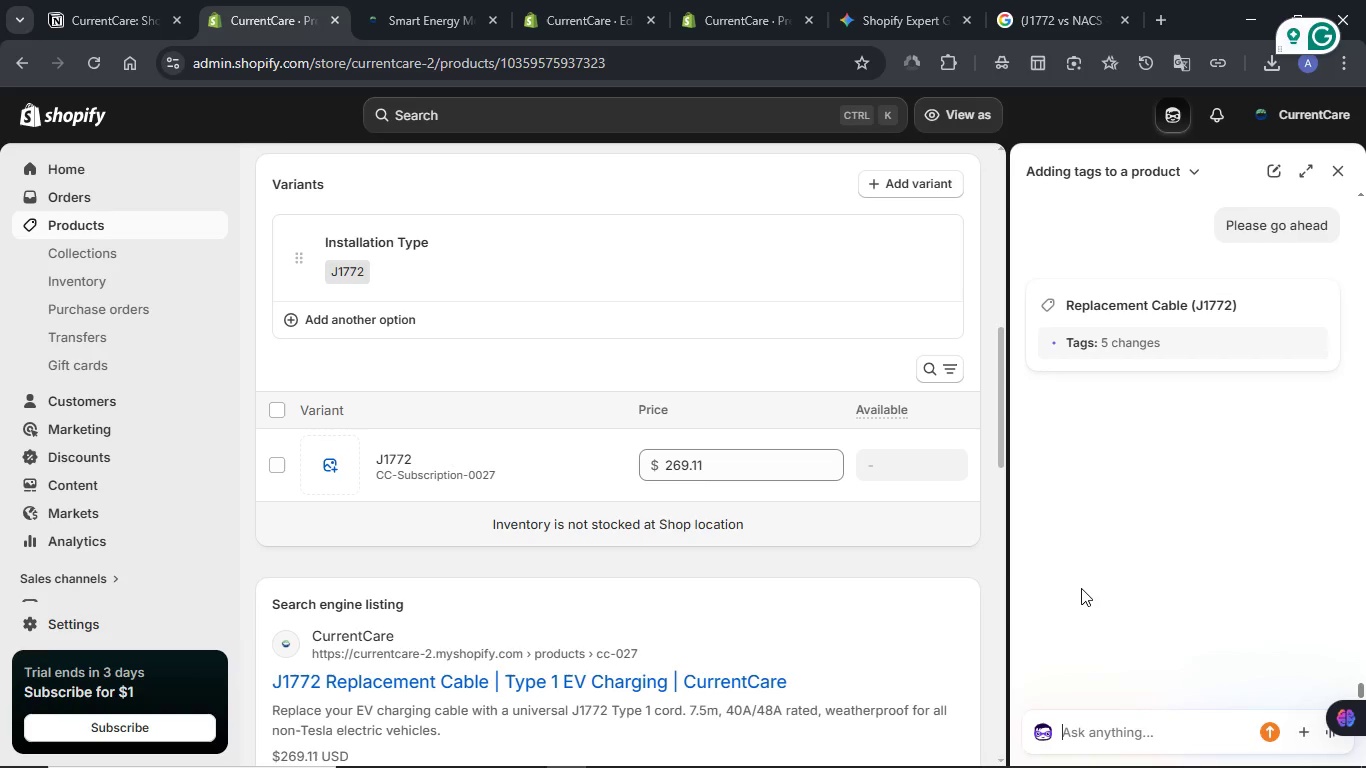 
left_click([969, 119])
 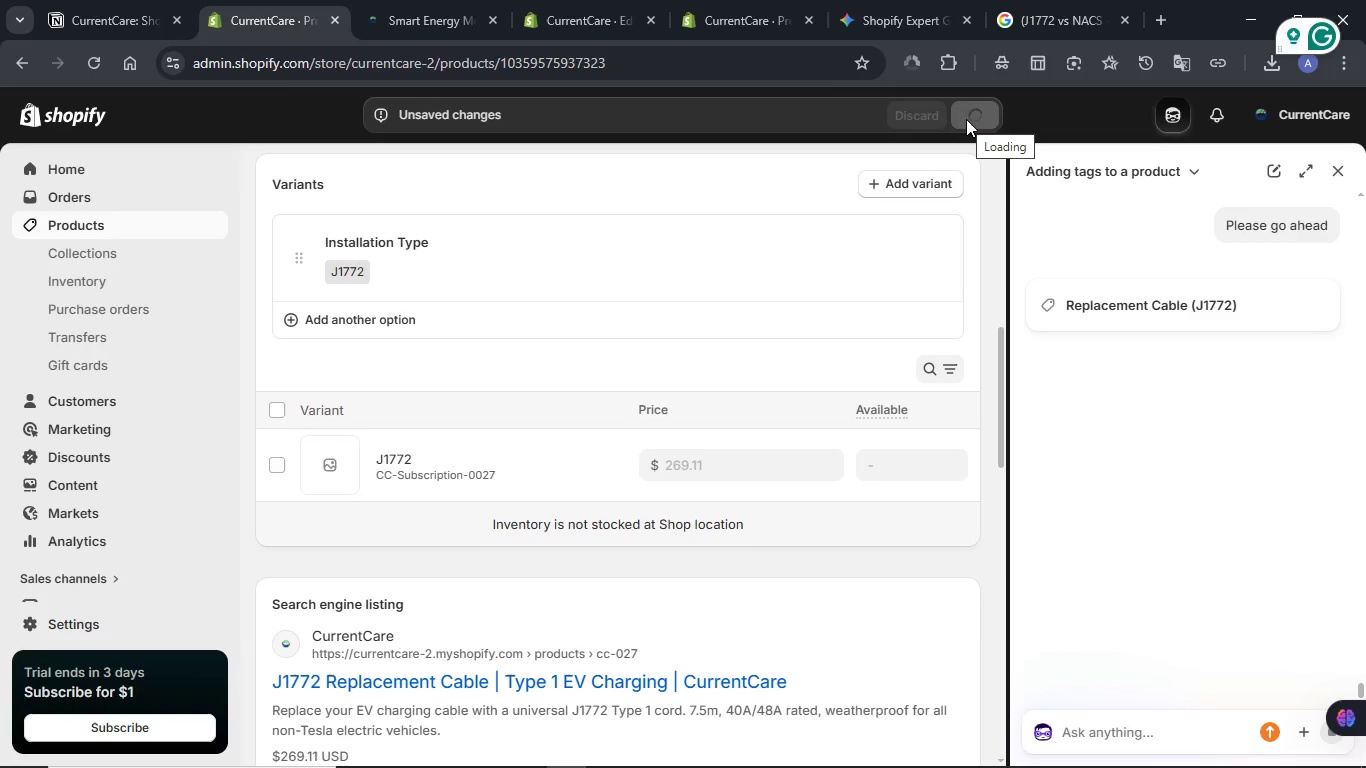 
wait(18.01)
 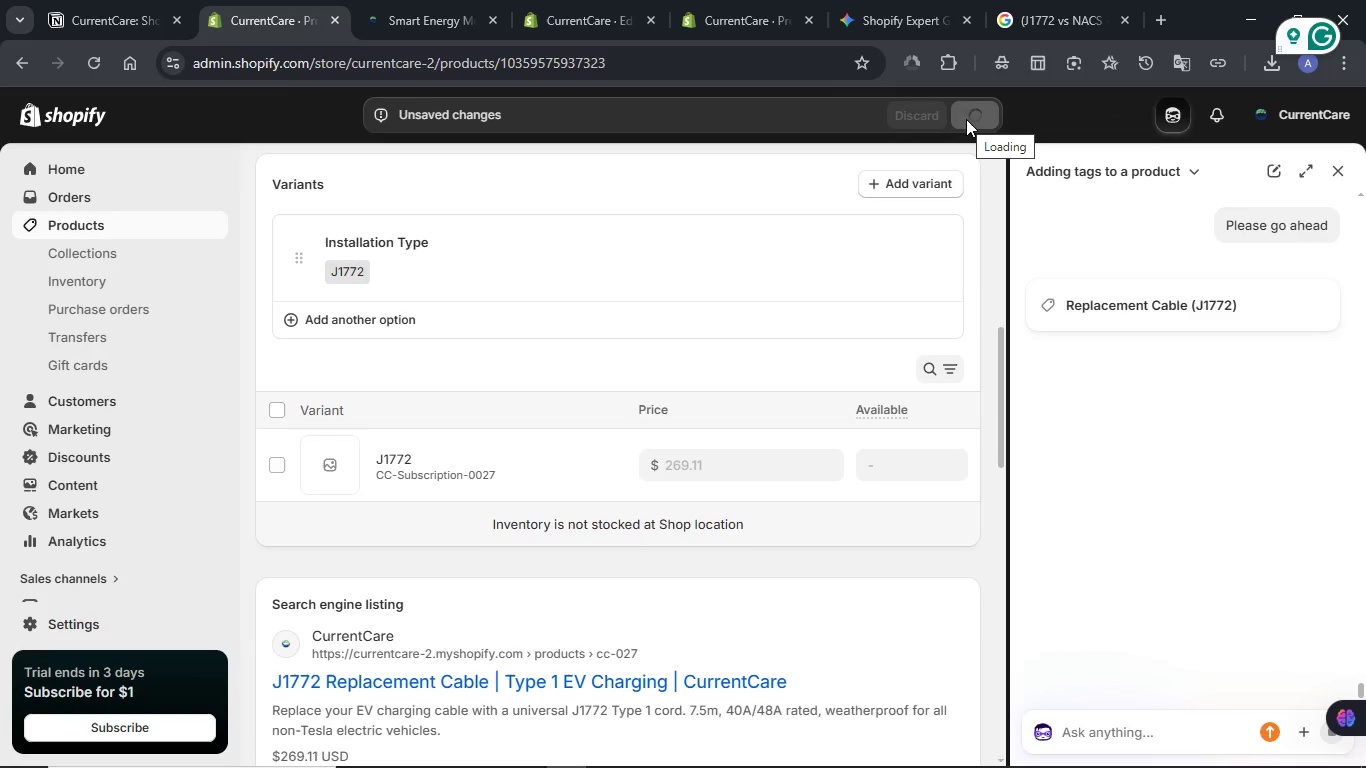 
type(Let's work on the Product type)
 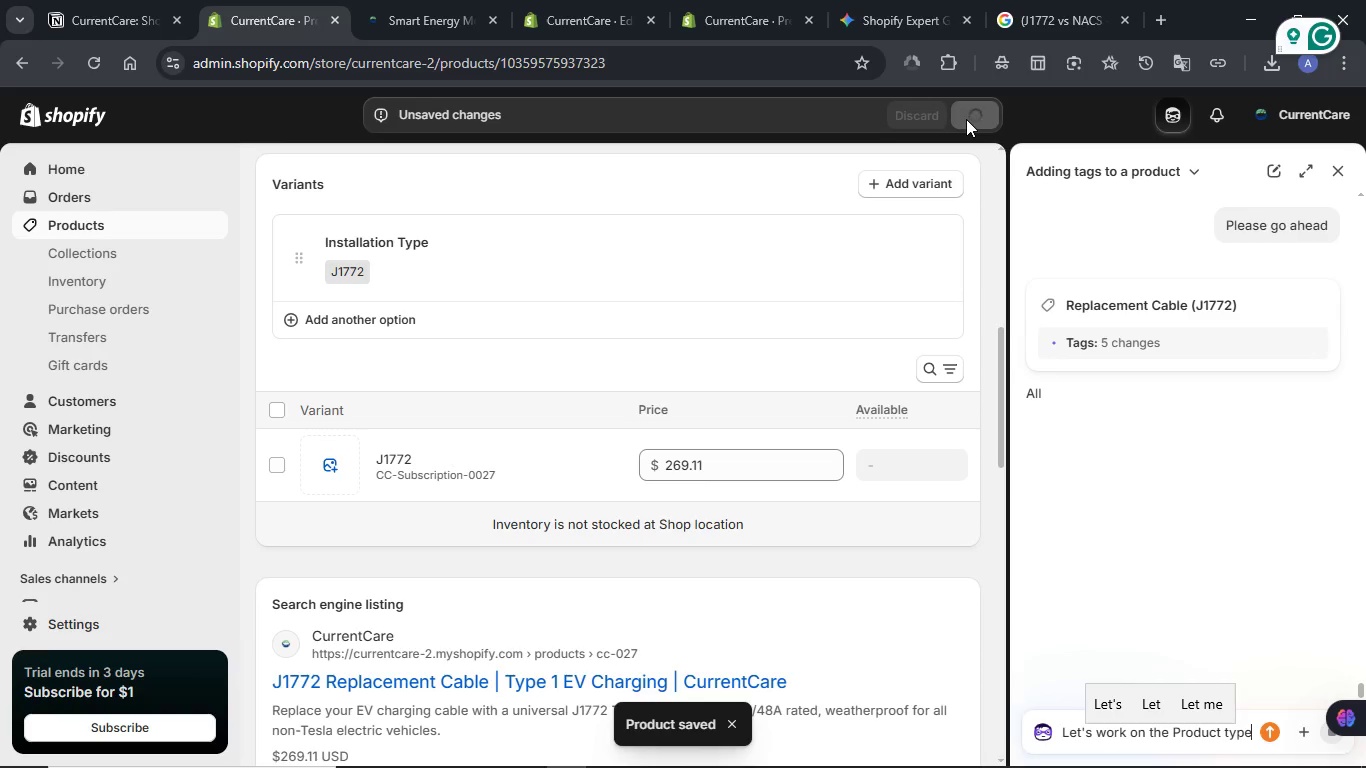 
wait(22.73)
 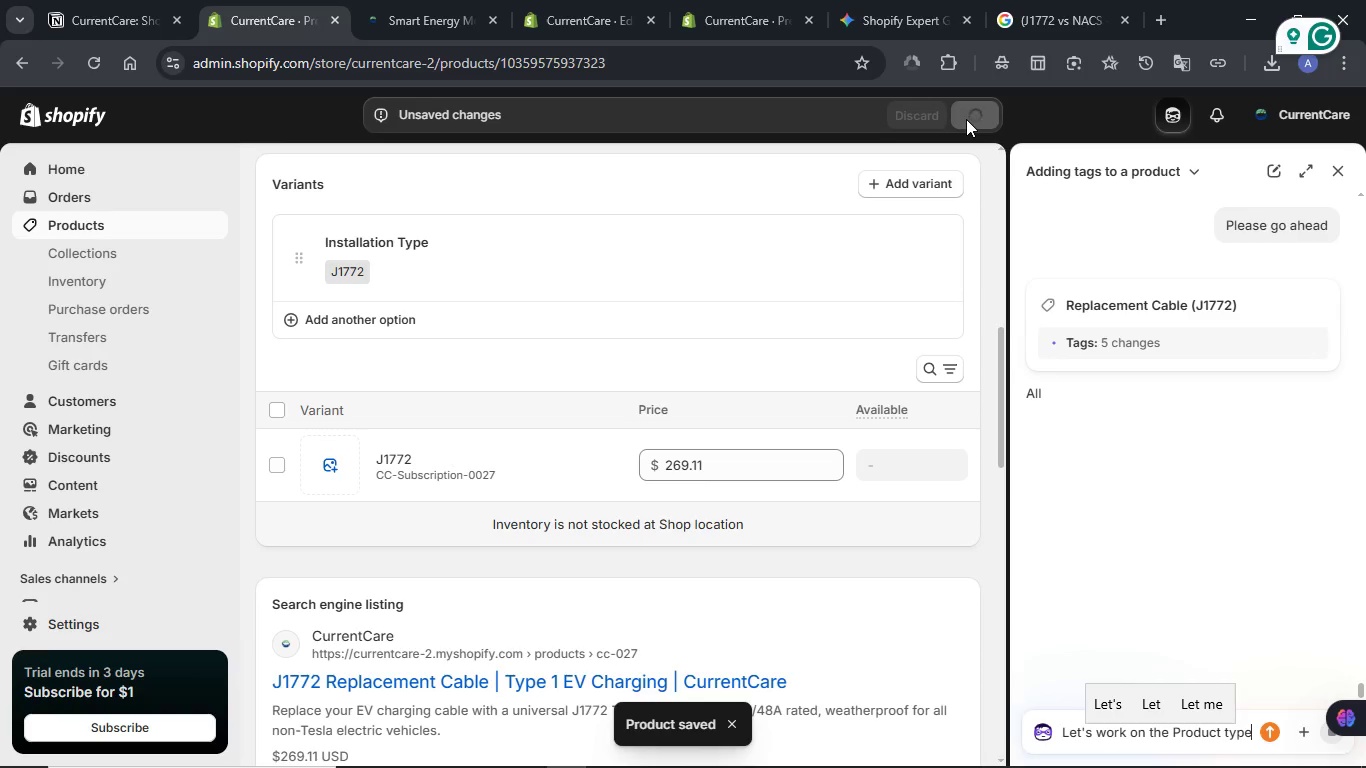 
key(NumpadEnter)
 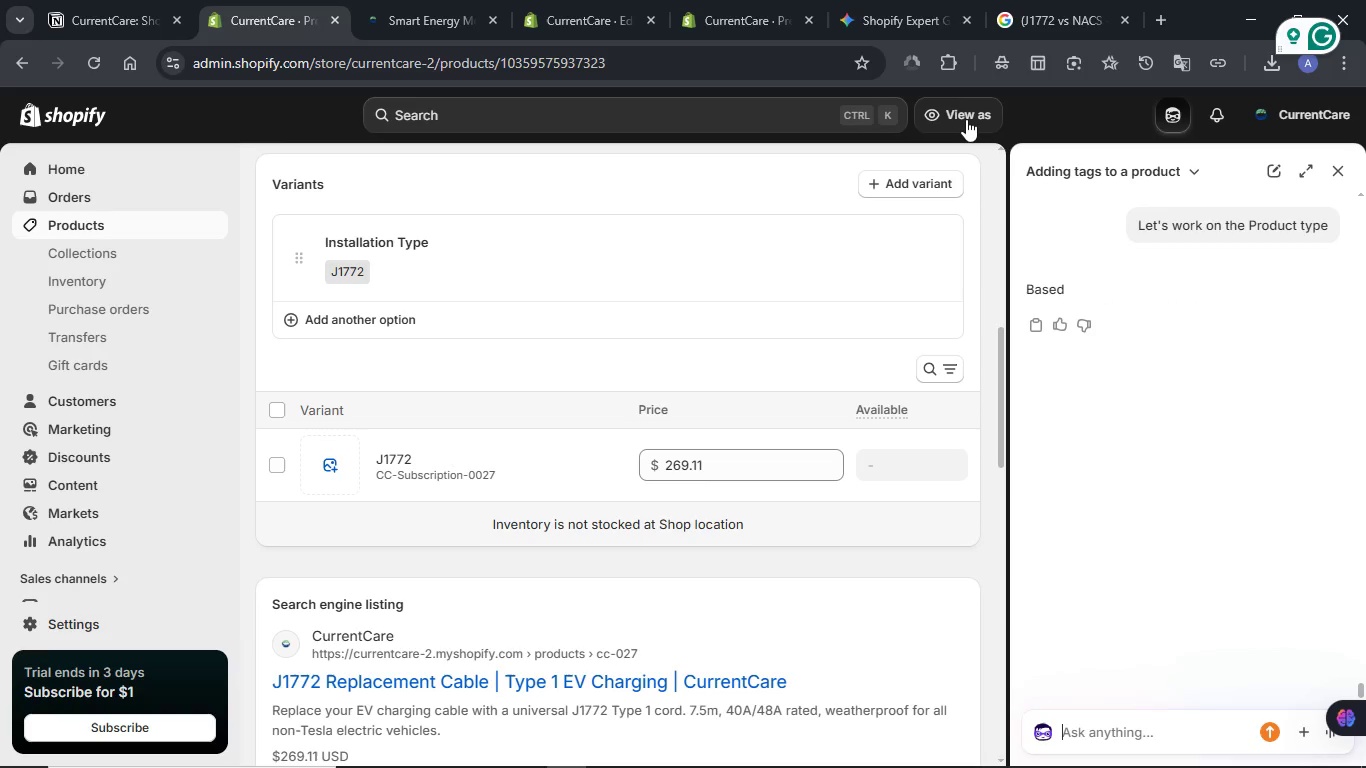 
wait(13.69)
 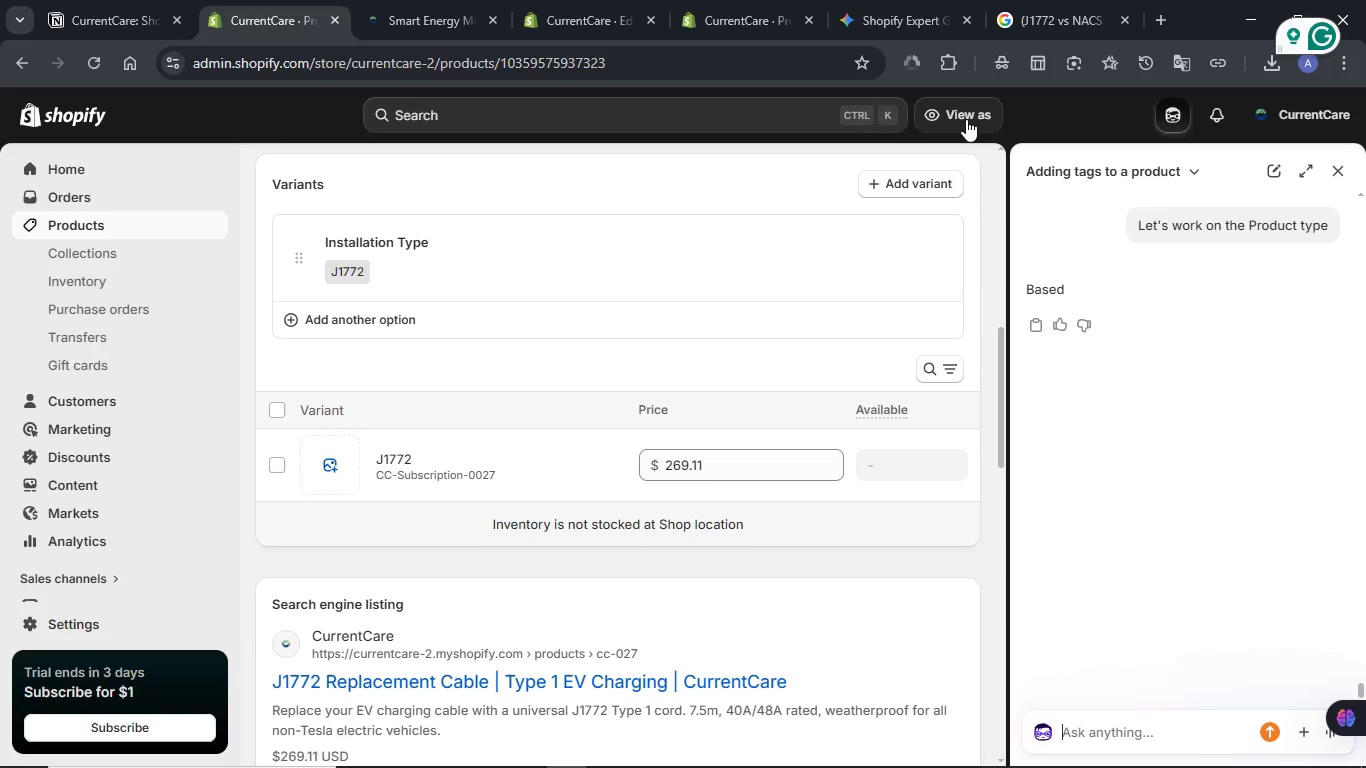 
left_click_drag(start_coordinate=[1032, 339], to_coordinate=[1152, 350])
 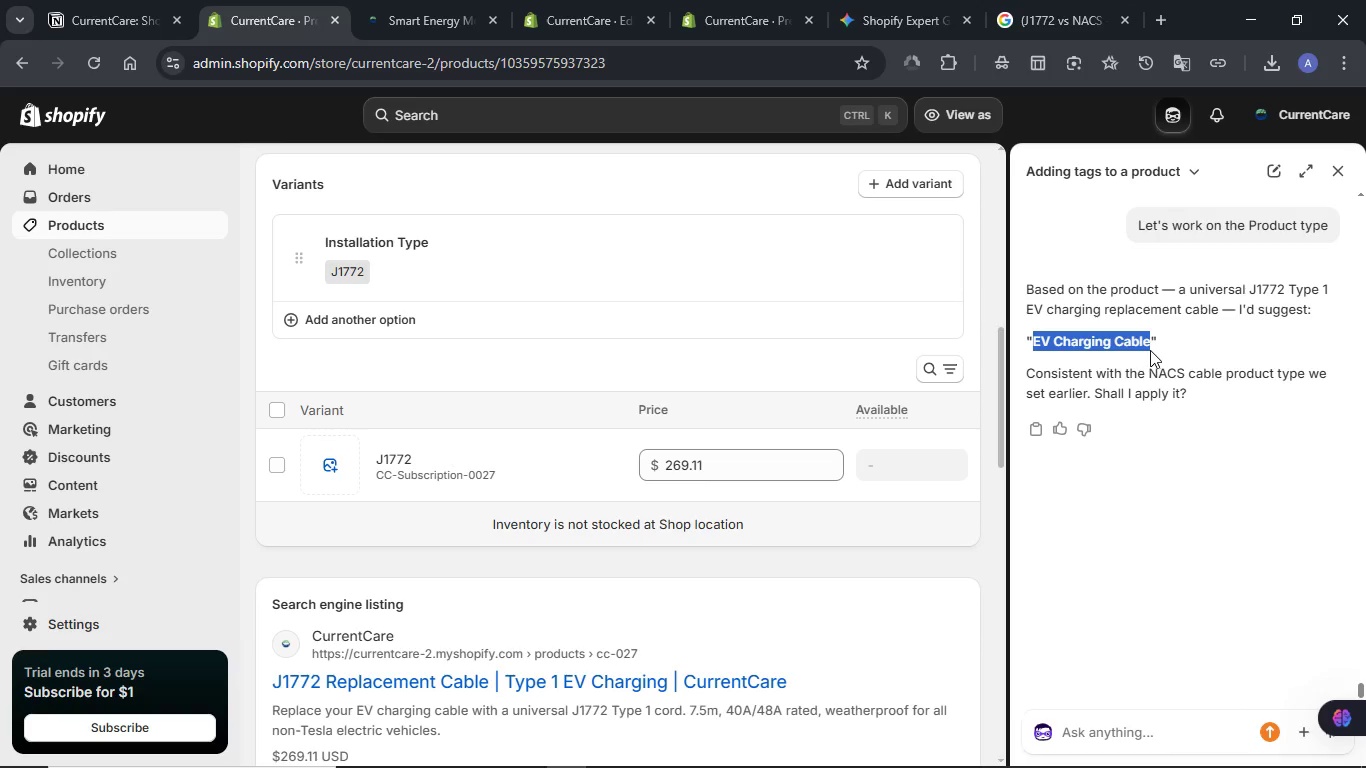 
key(Control+C)
 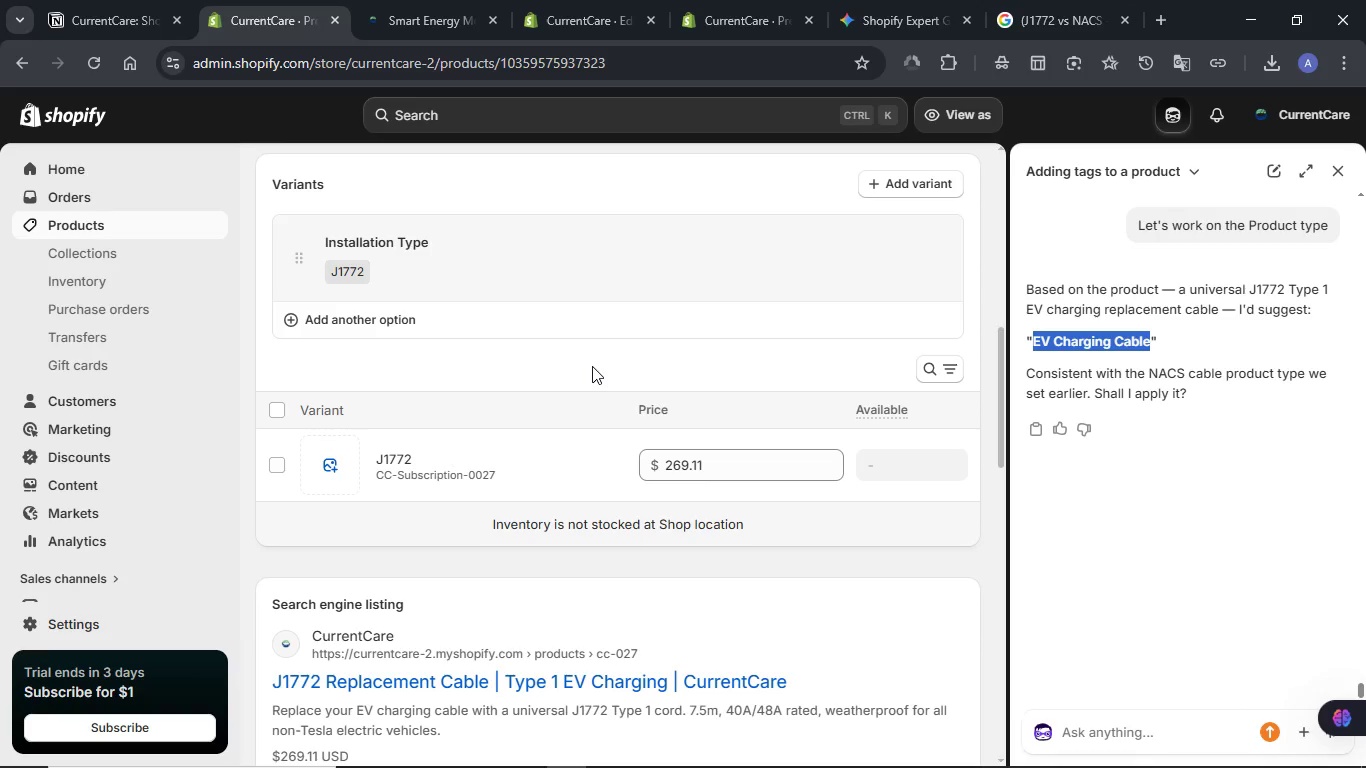 
scroll: coordinate [672, 351], scroll_direction: up, amount: 7.0
 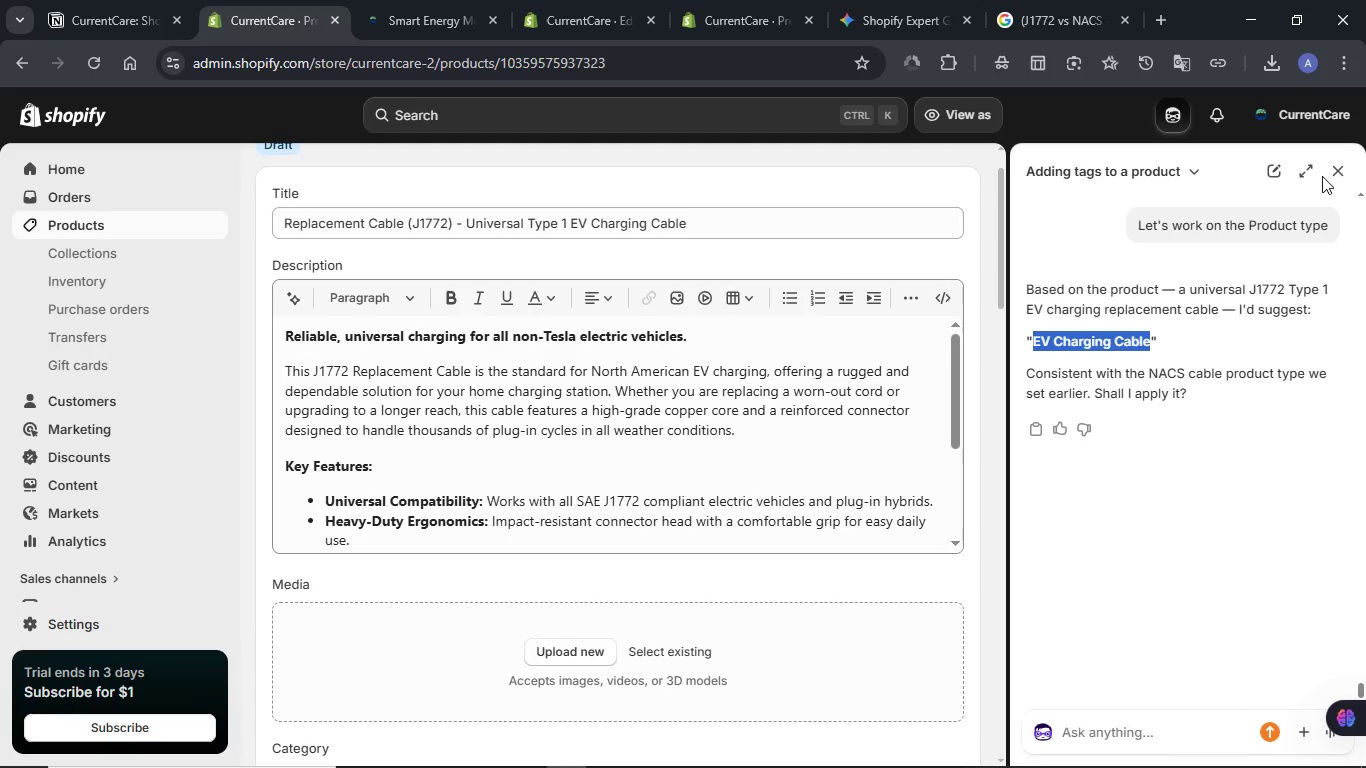 
left_click([1322, 176])
 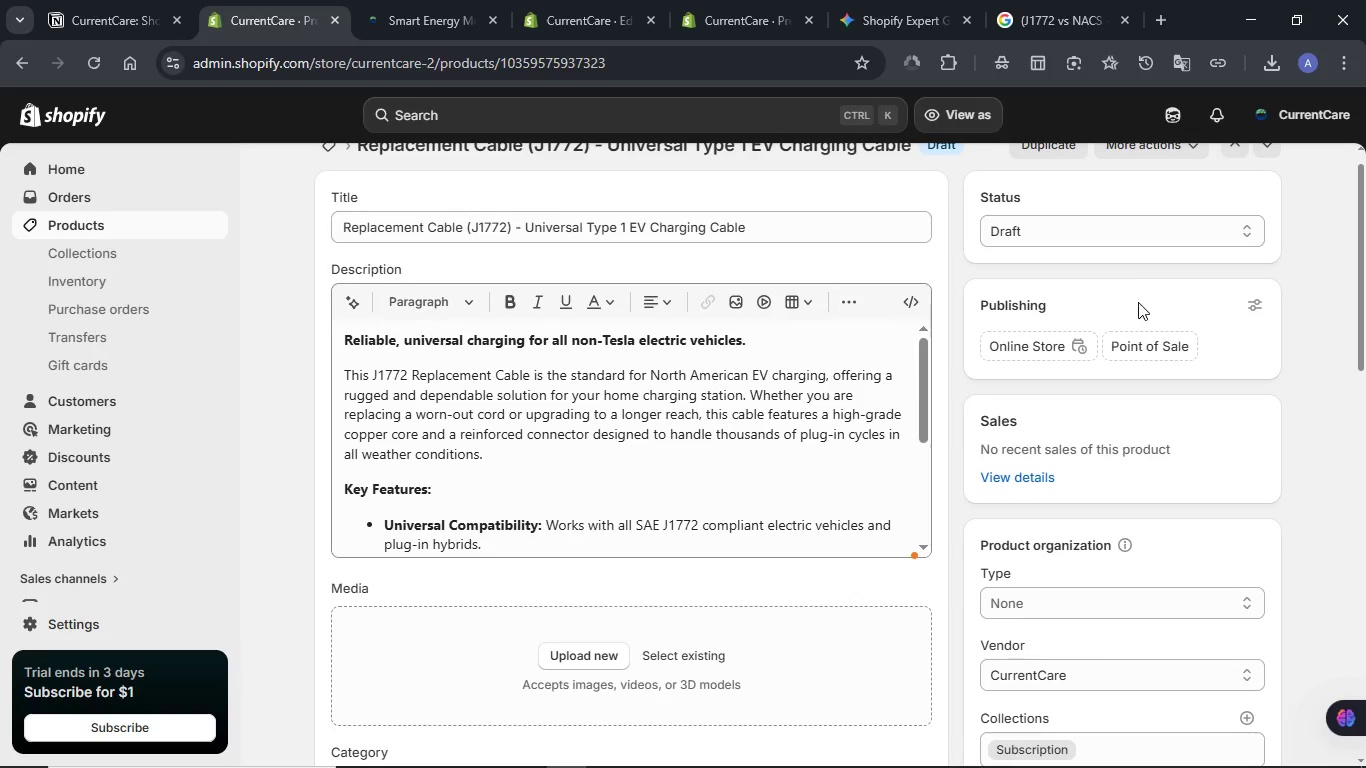 
wait(5.64)
 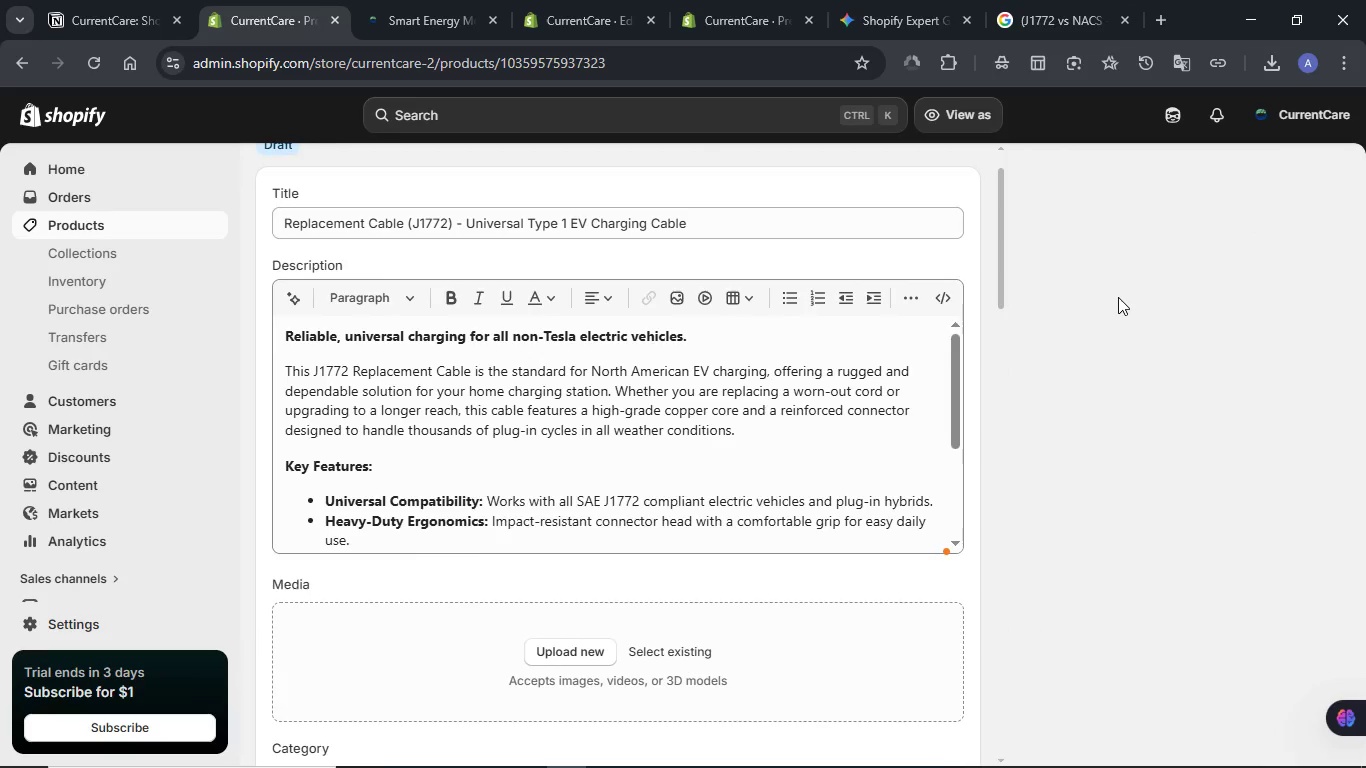 
left_click([1074, 608])
 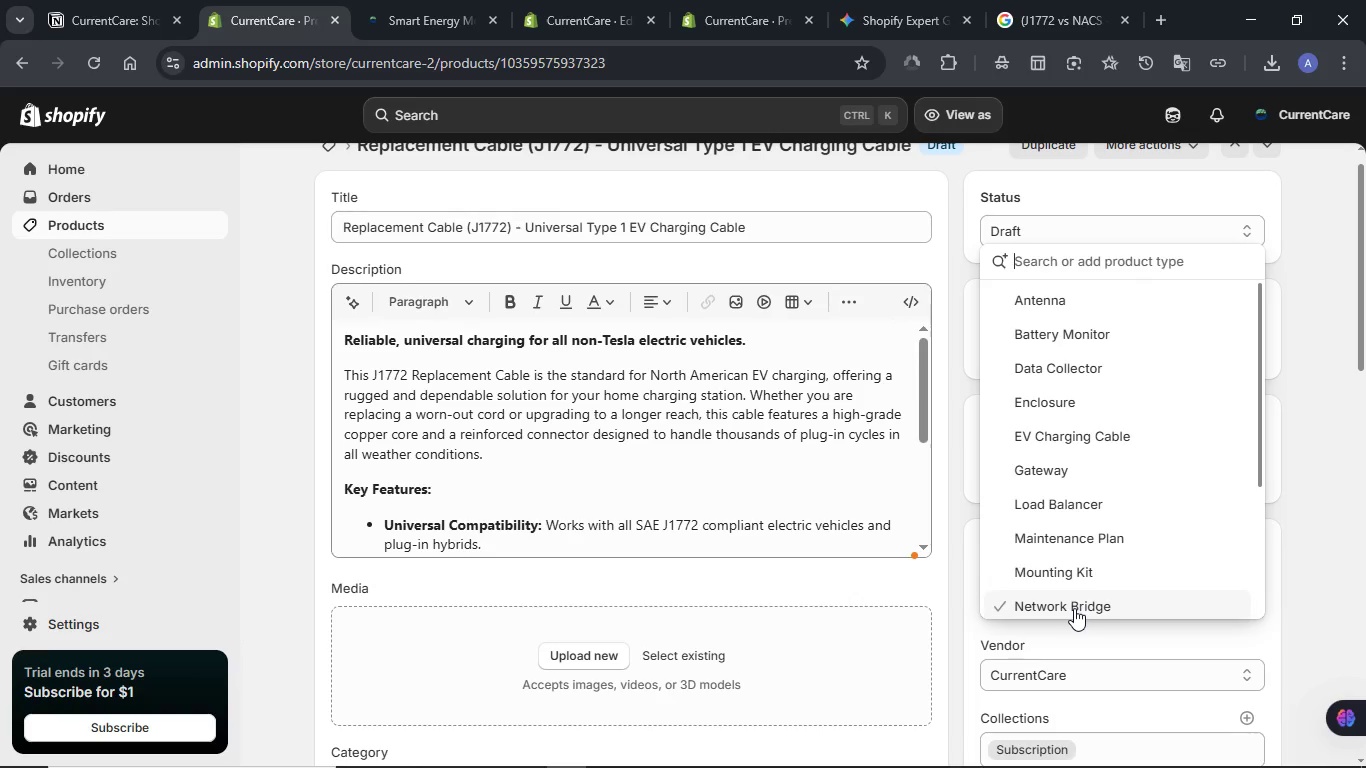 
key(Control+V)
 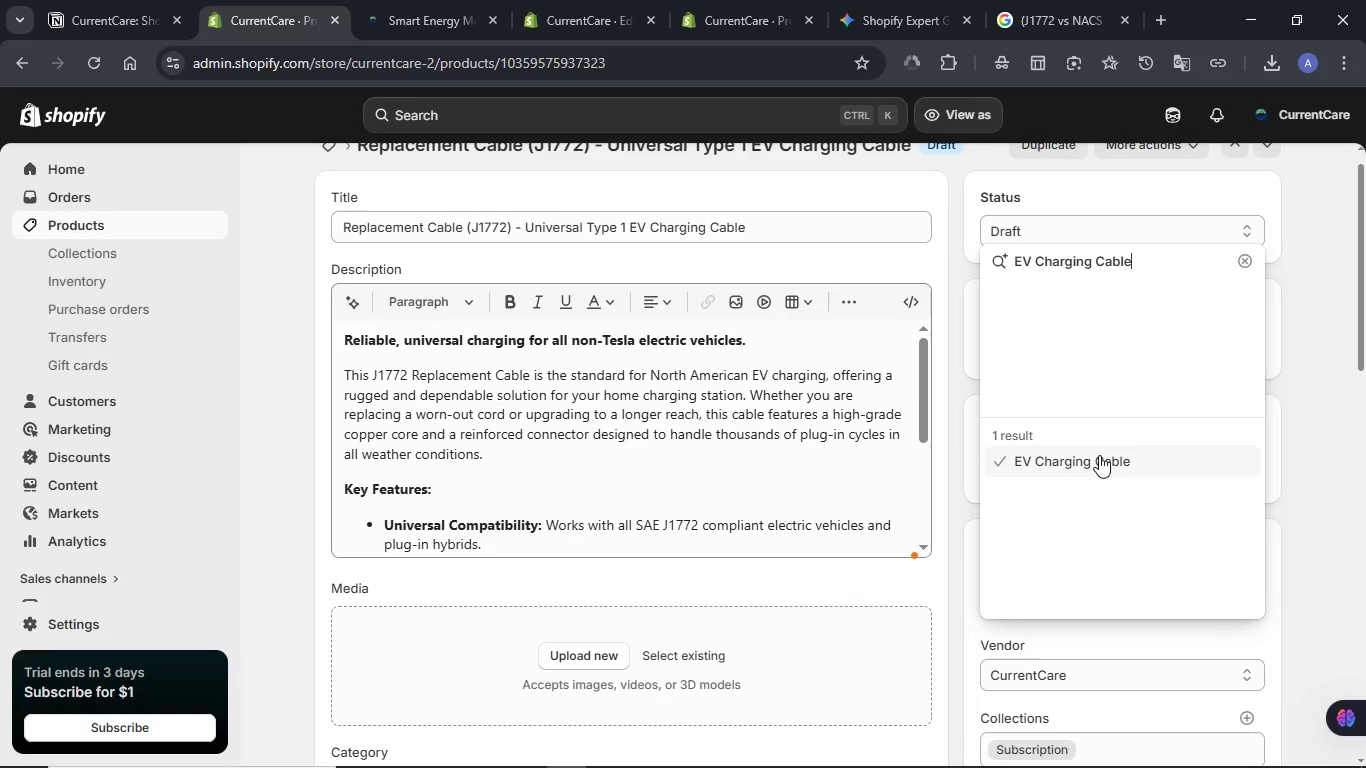 
left_click([1099, 457])
 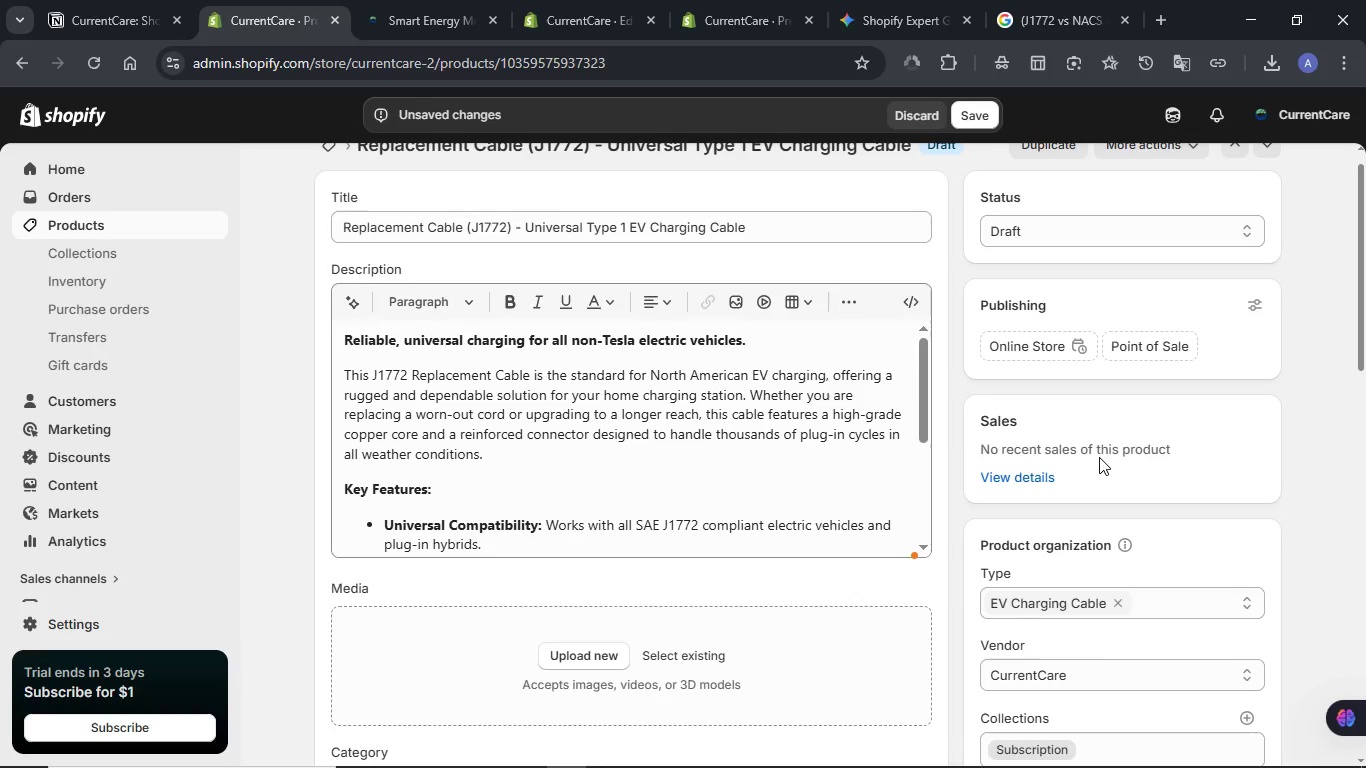 
scroll: coordinate [1099, 457], scroll_direction: down, amount: 1.0
 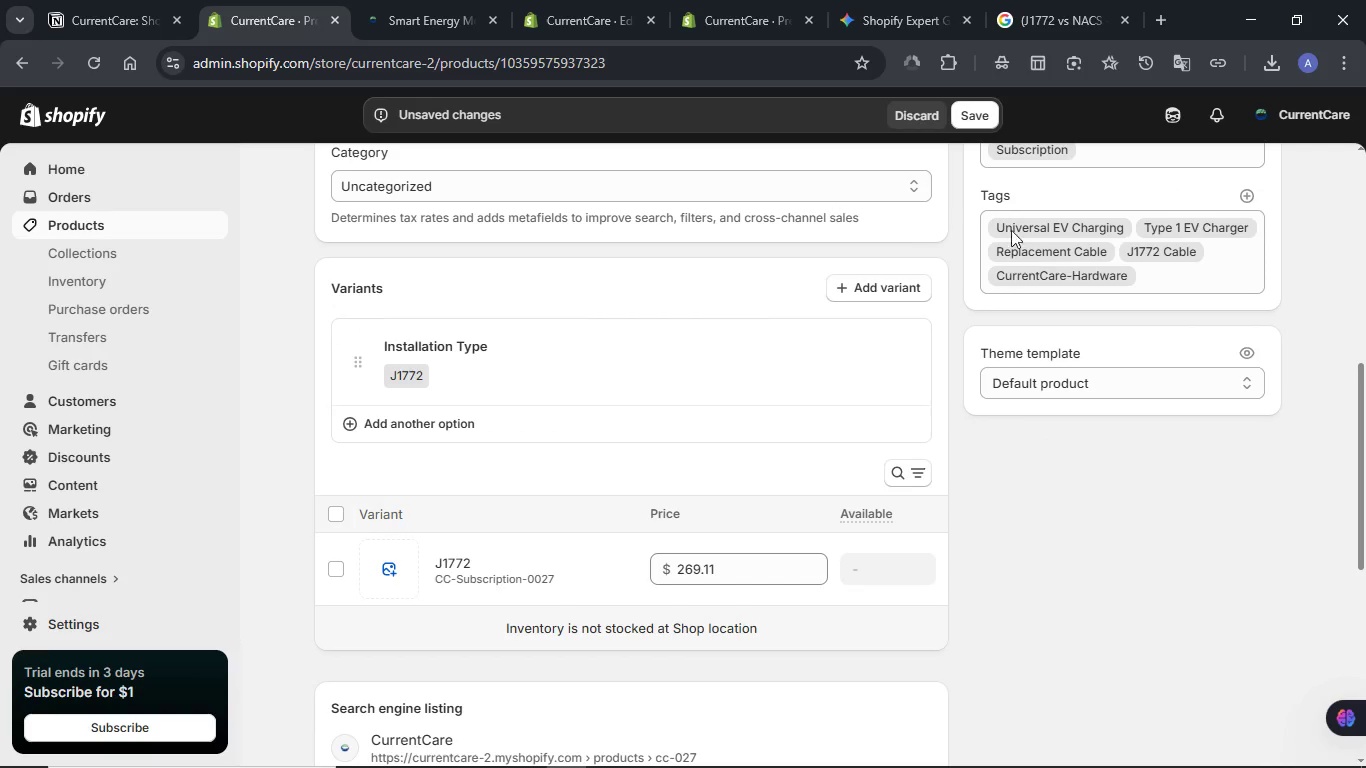 
left_click([976, 133])
 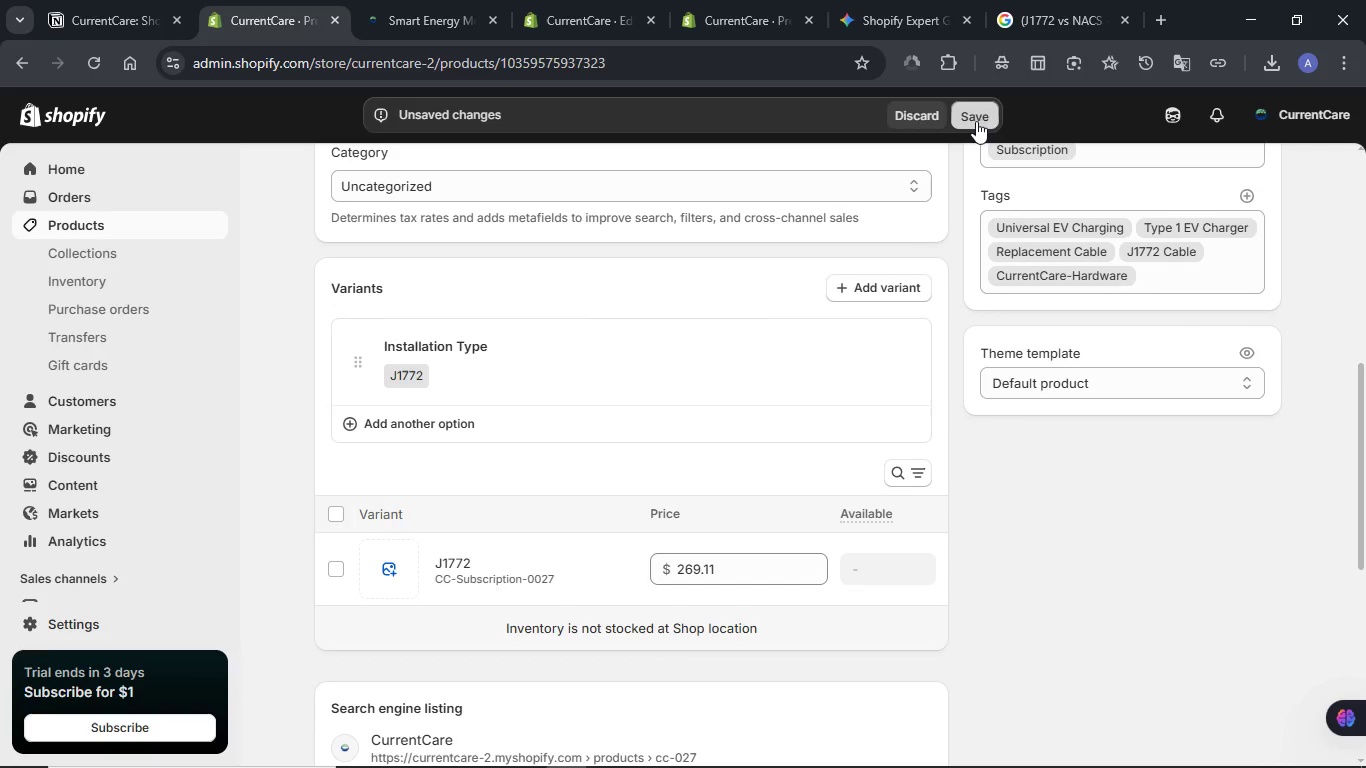 
left_click([976, 121])
 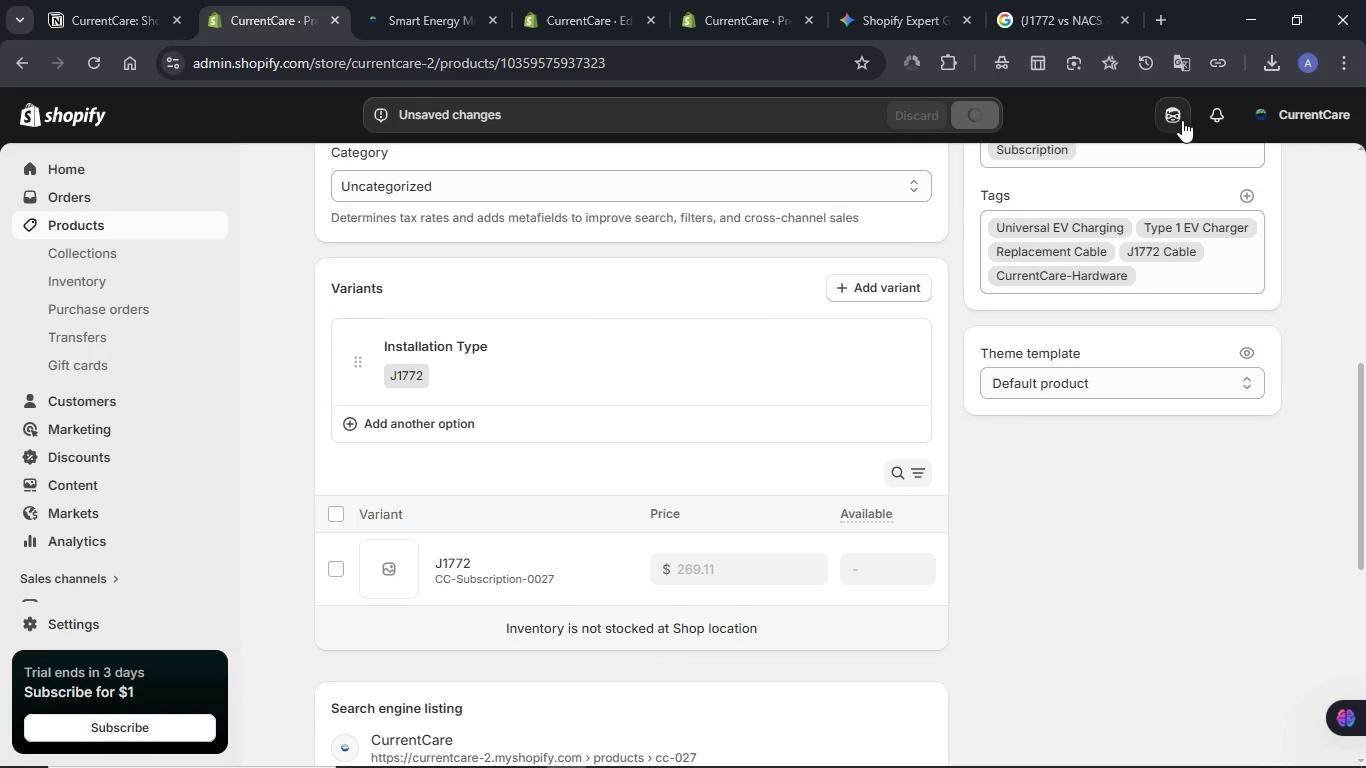 
left_click([1182, 120])
 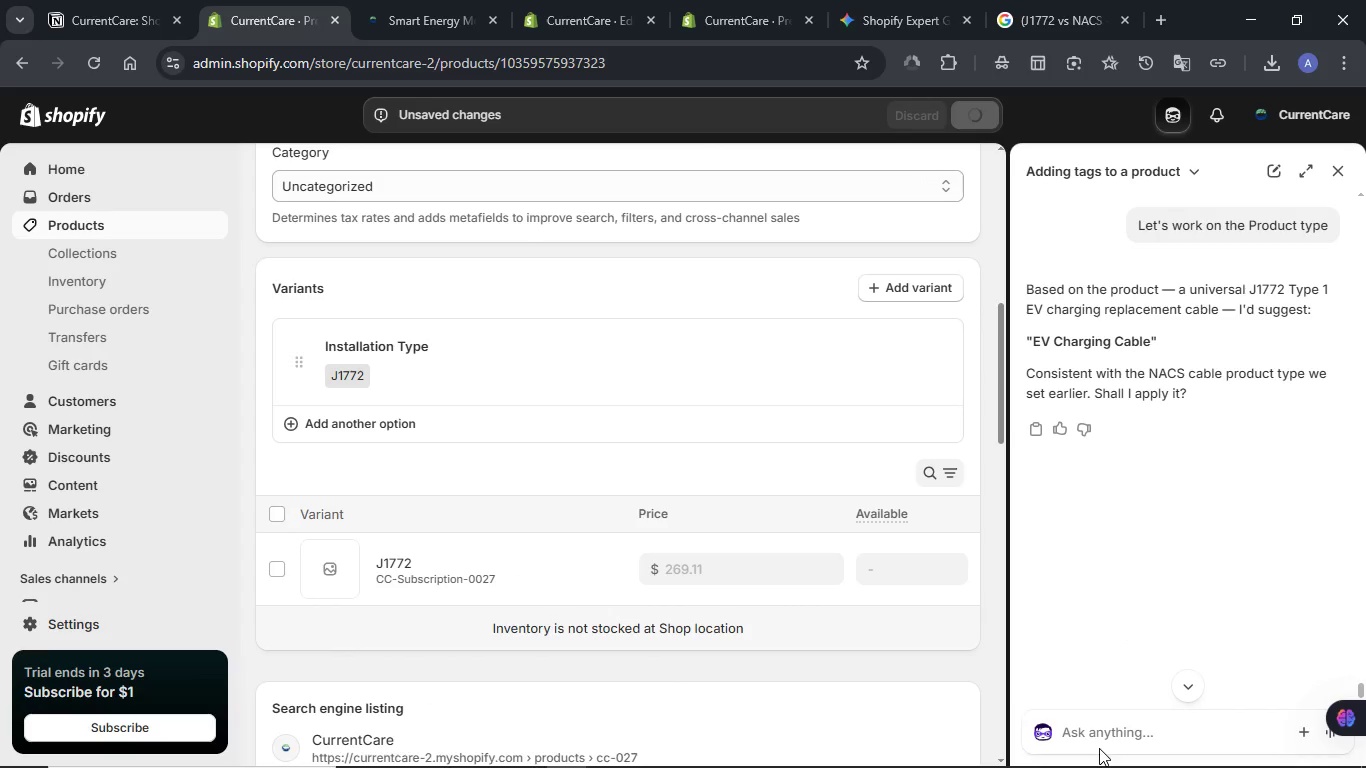 
left_click([1102, 735])
 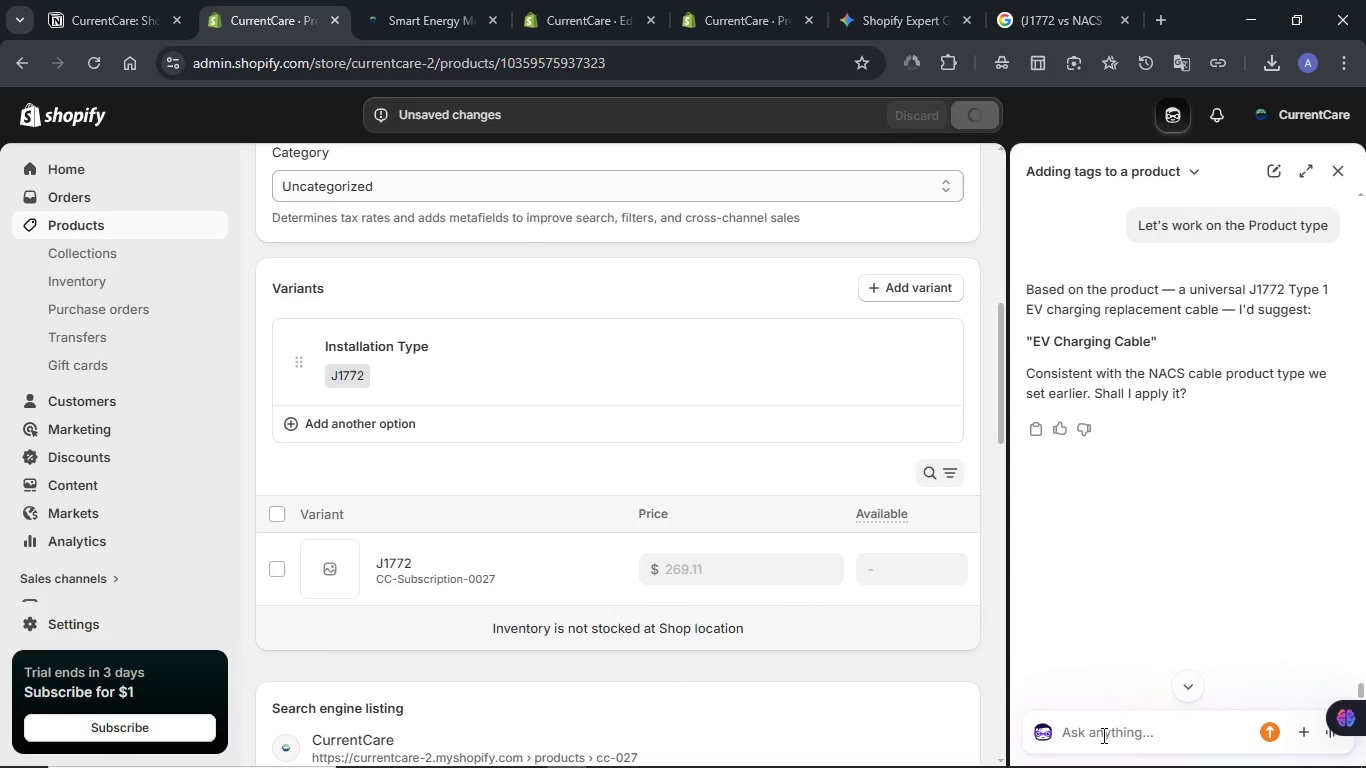 
type(Let's generate )
 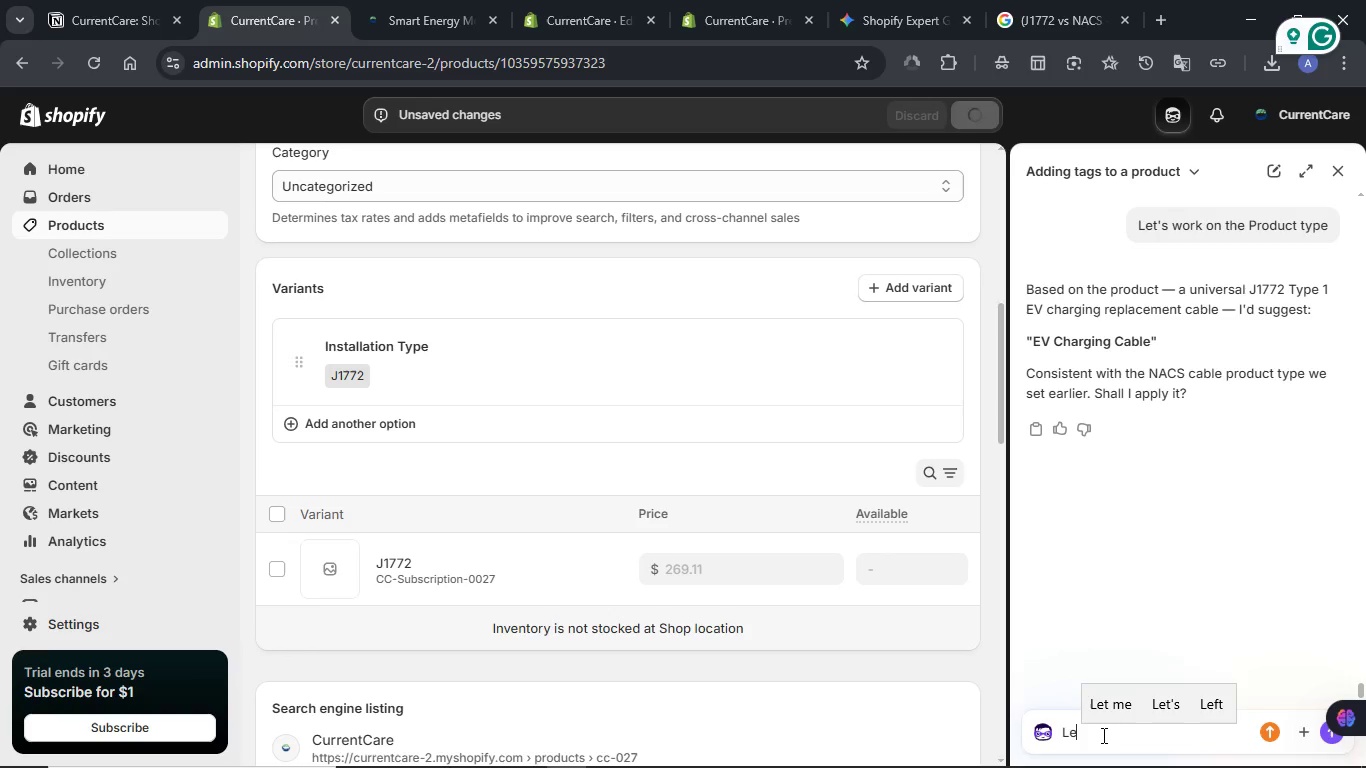 
type(thei image fir this product l)
key(Backspace)
type(please ake t on al )
key(Backspace)
type(clear white backgroung)
 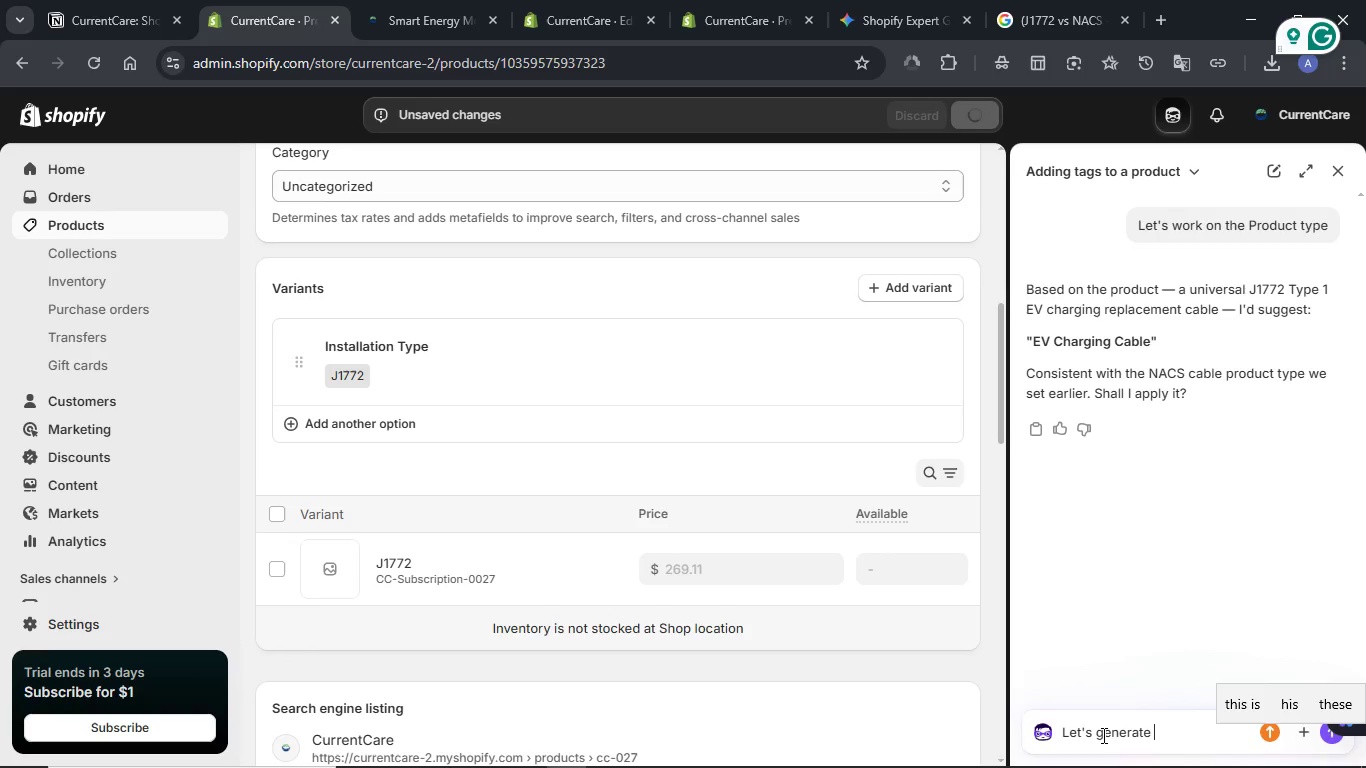 
wait(29.11)
 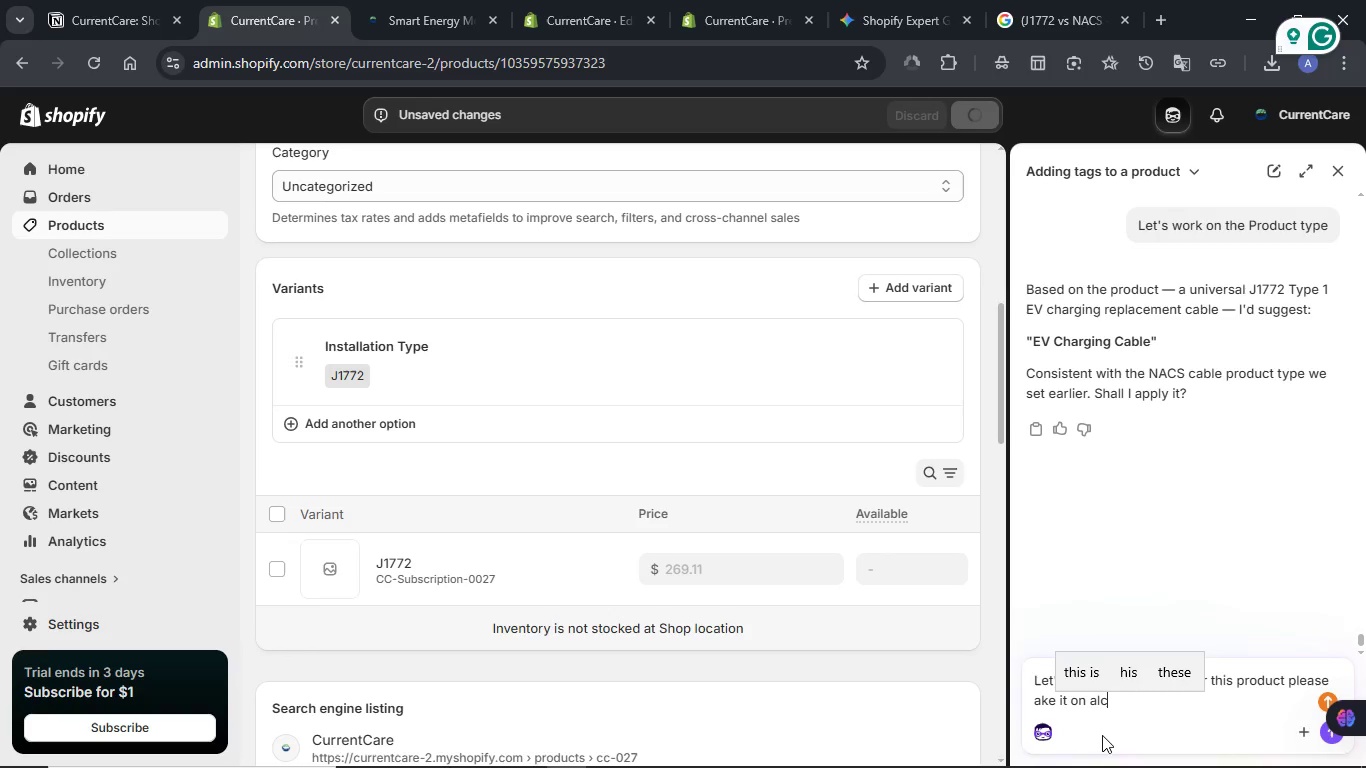 
key(NumpadEnter)
 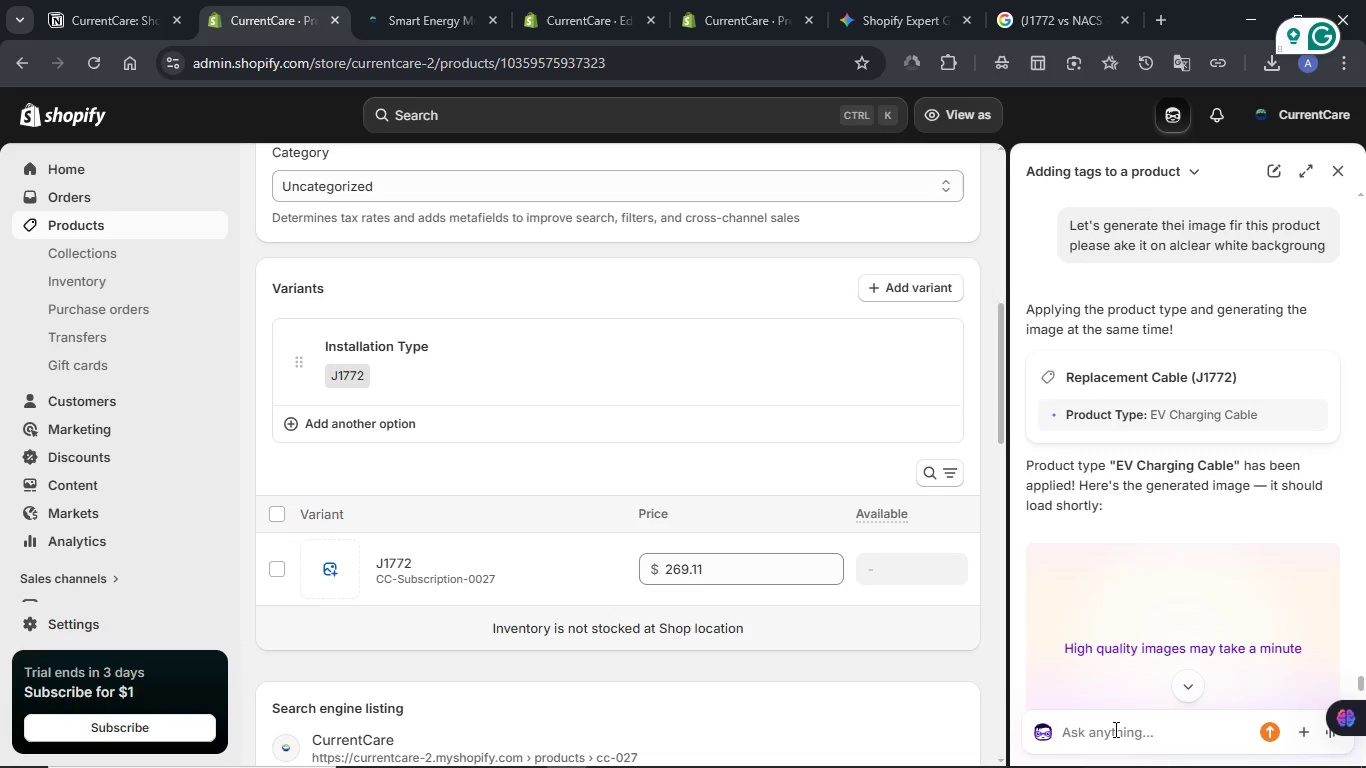 
wait(60.03)
 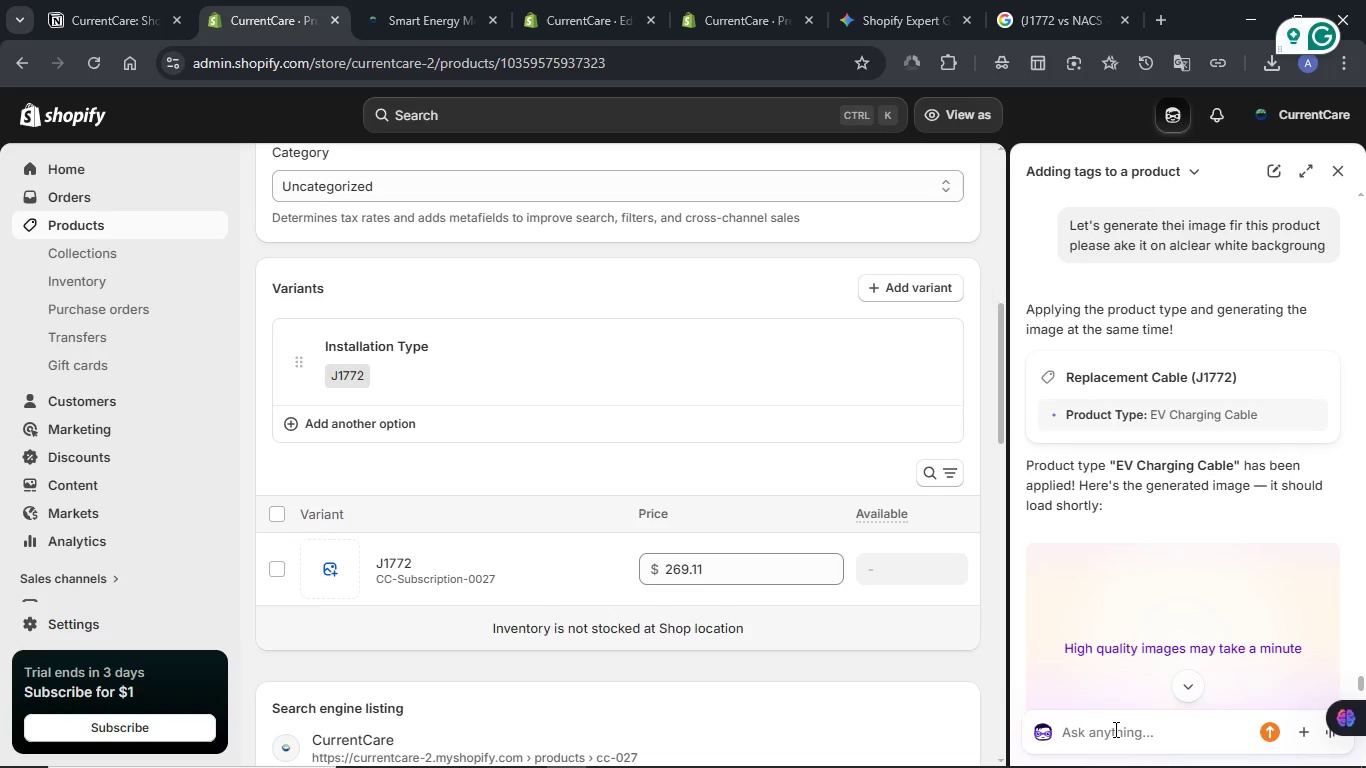 
scroll: coordinate [1250, 606], scroll_direction: down, amount: 4.0
 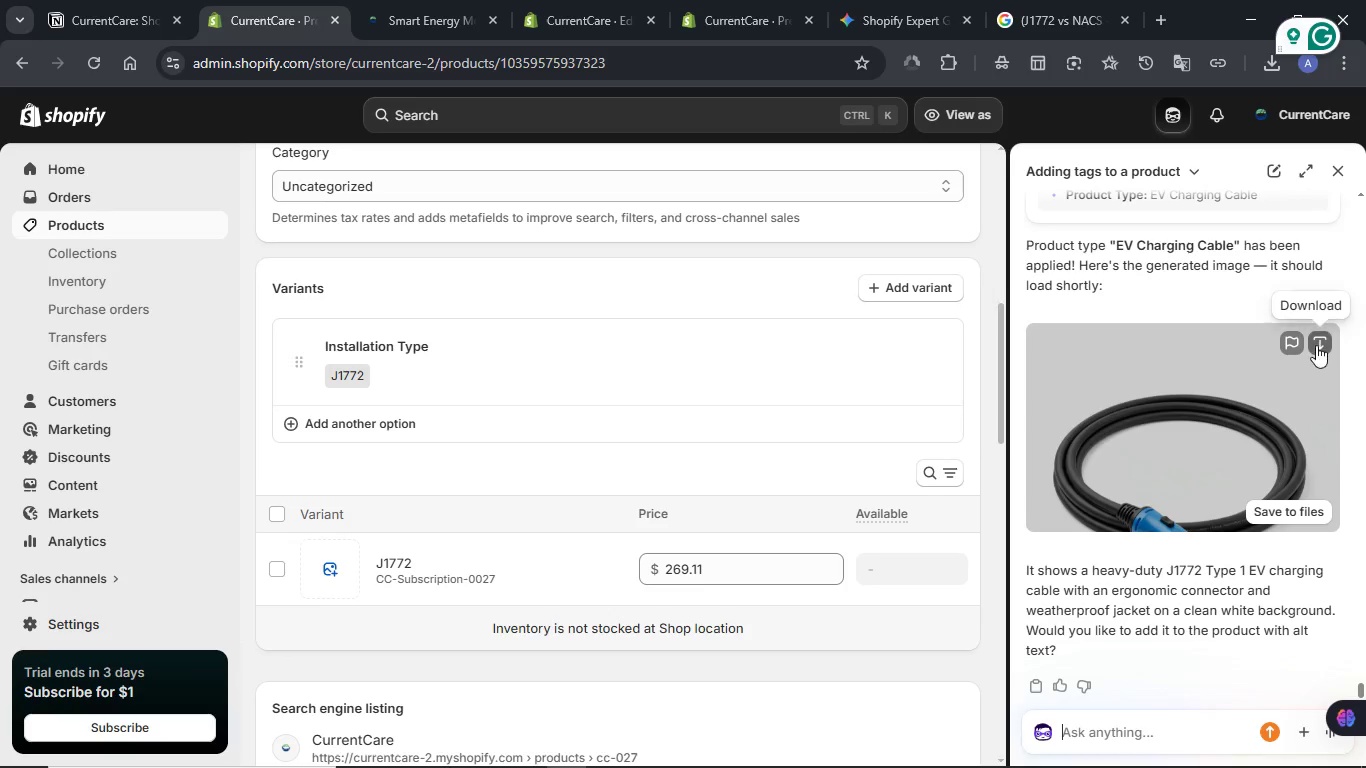 
left_click([1319, 344])
 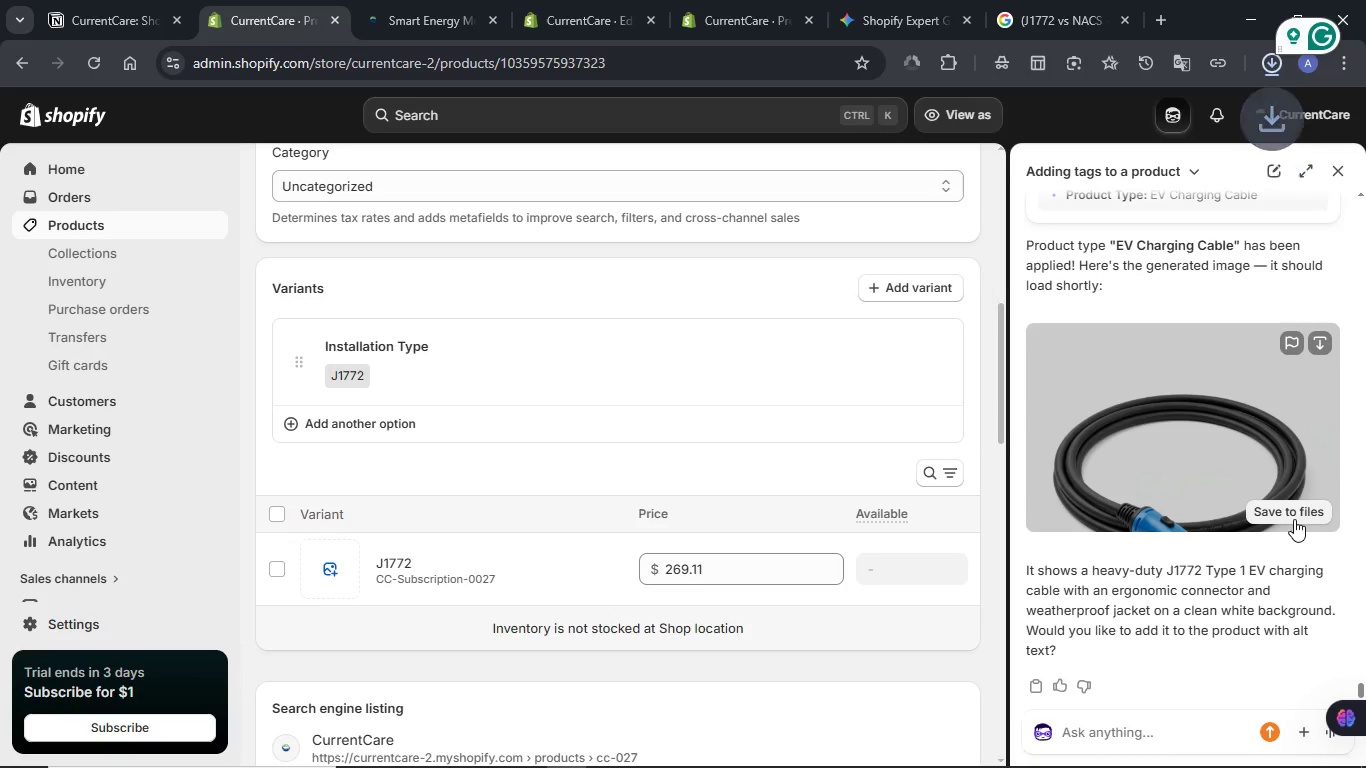 
left_click([1294, 519])
 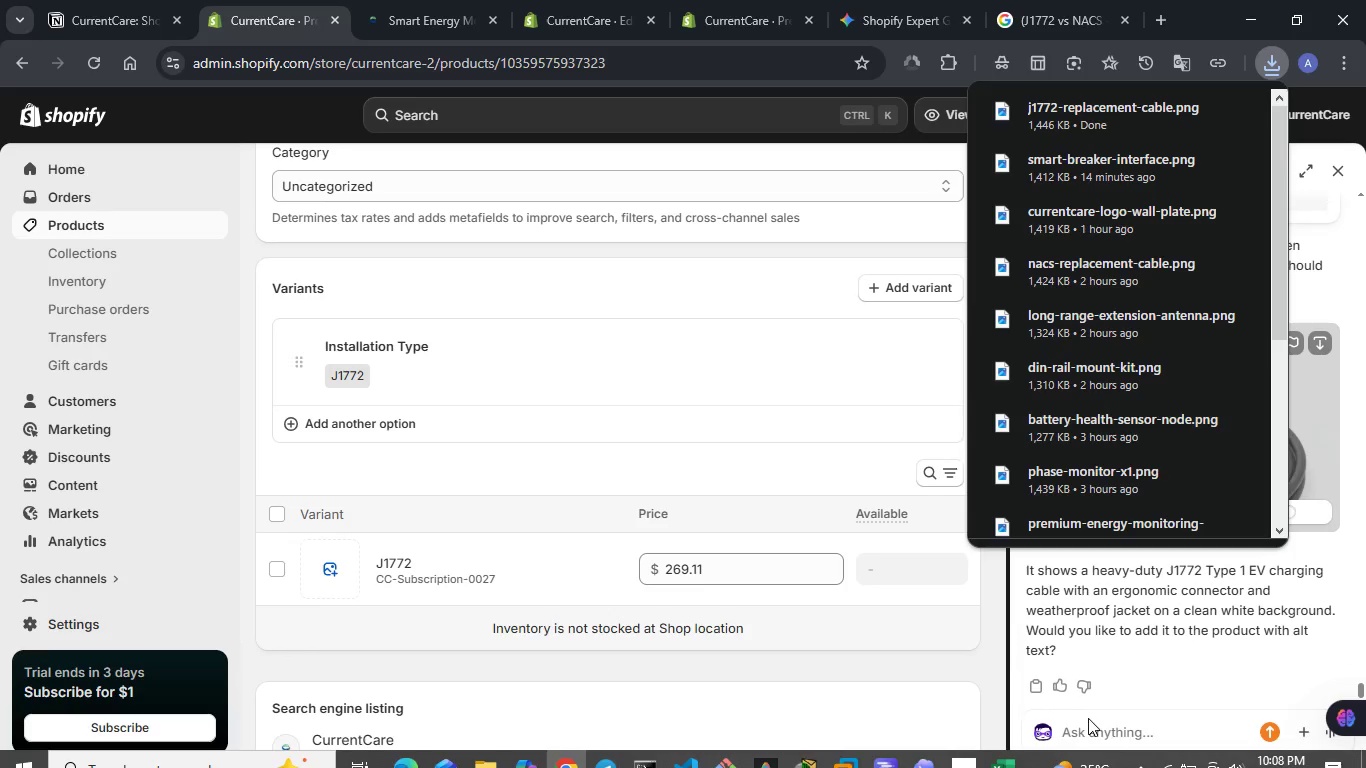 
left_click([1085, 726])
 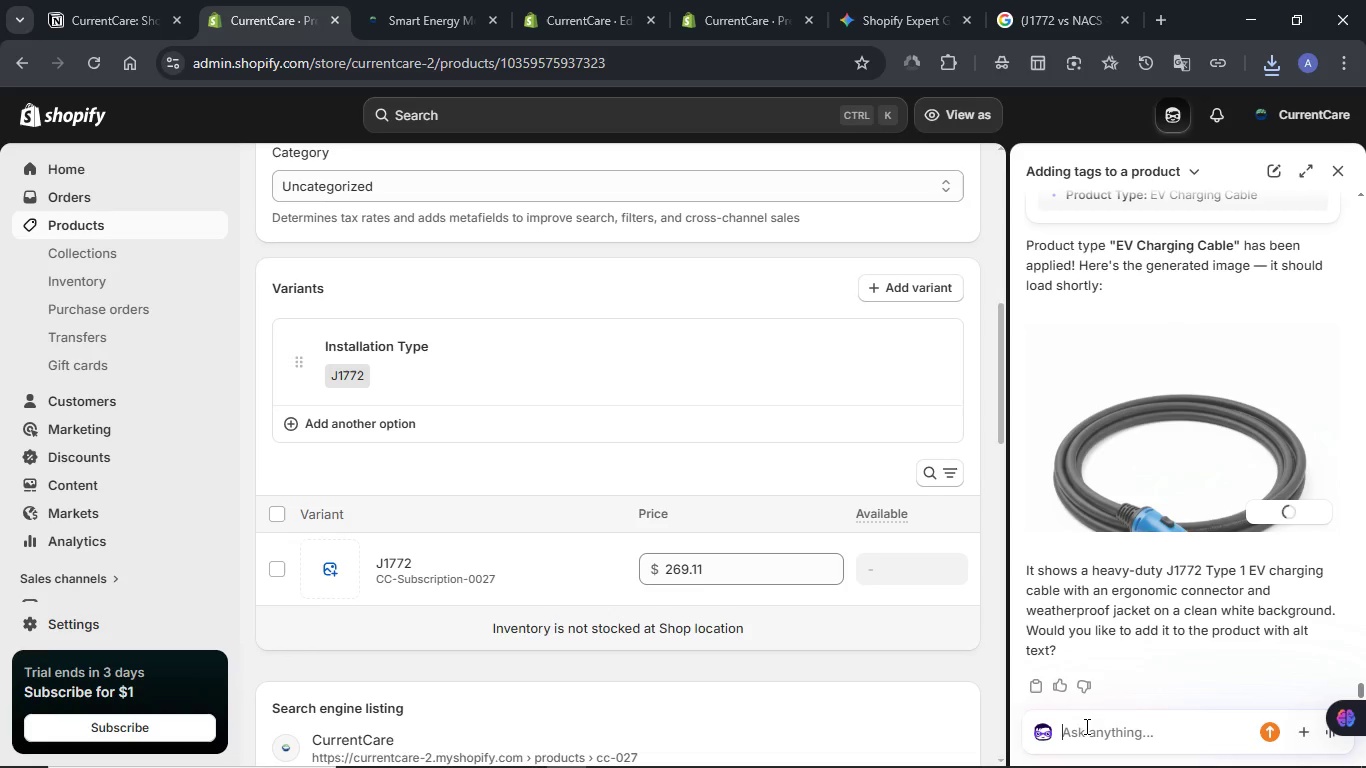 
type(Yes)
 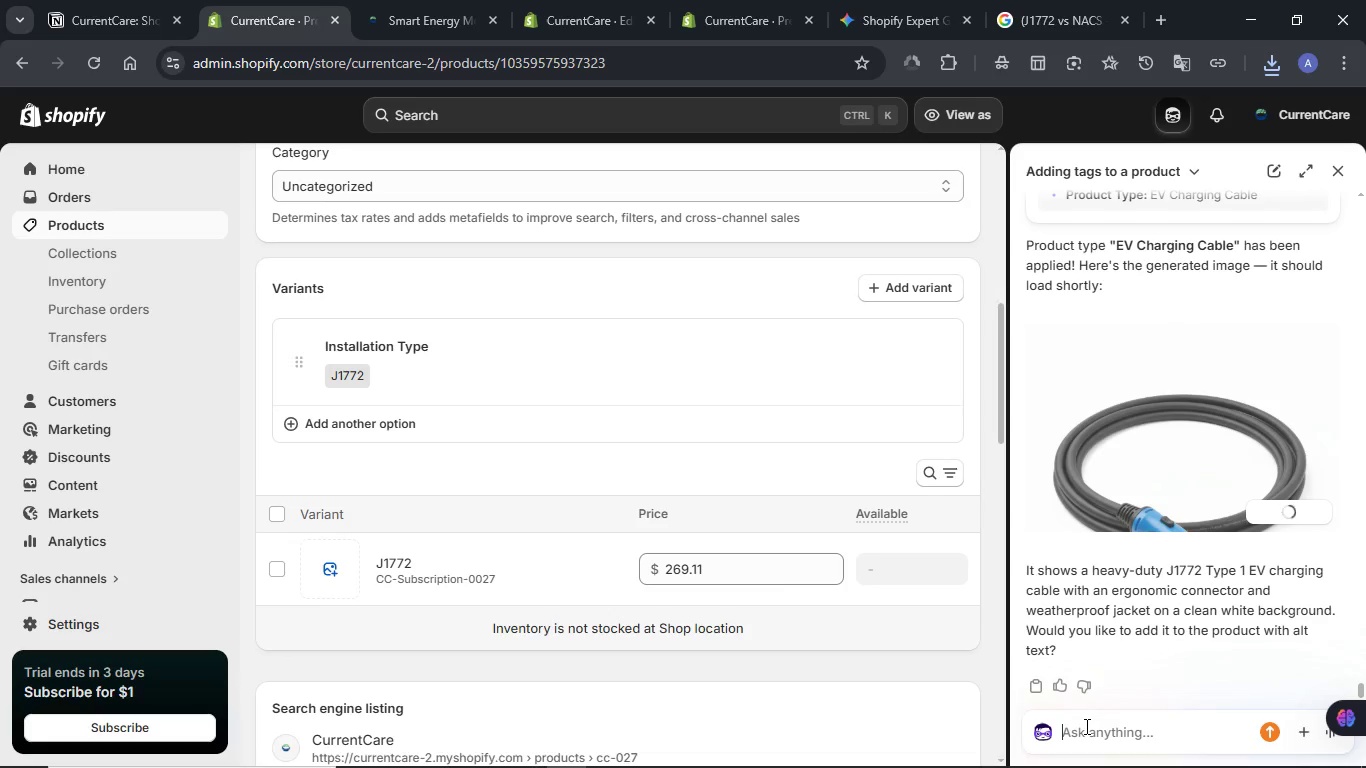 
key(Enter)
 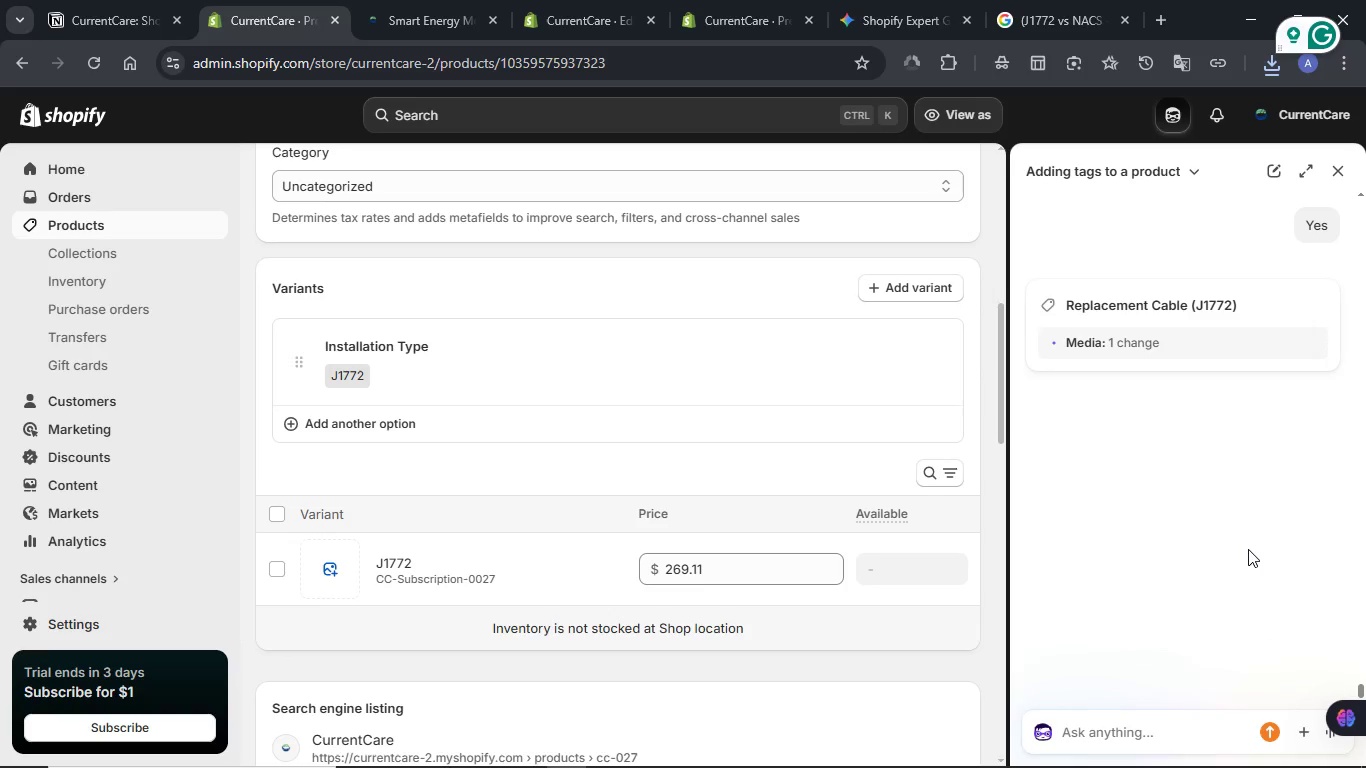 
wait(21.22)
 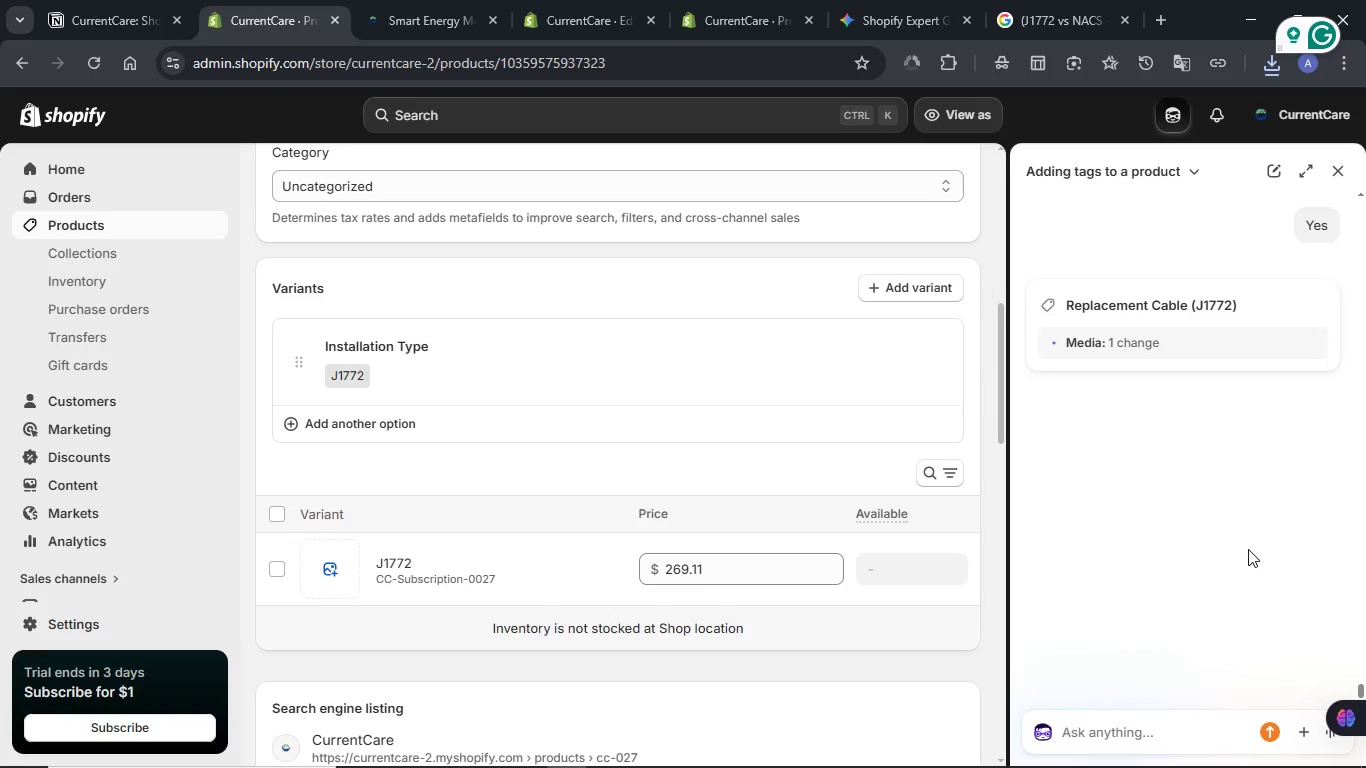 
left_click([967, 119])
 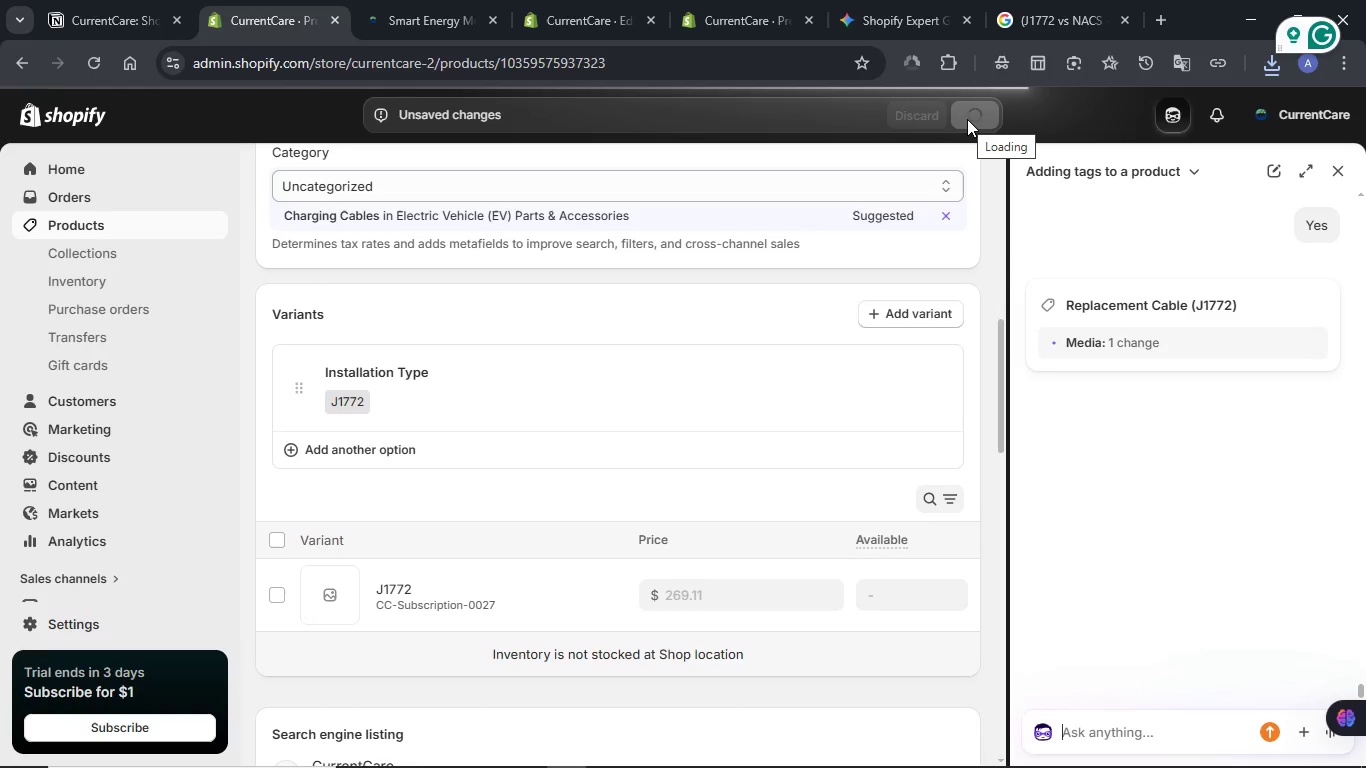 
wait(16.88)
 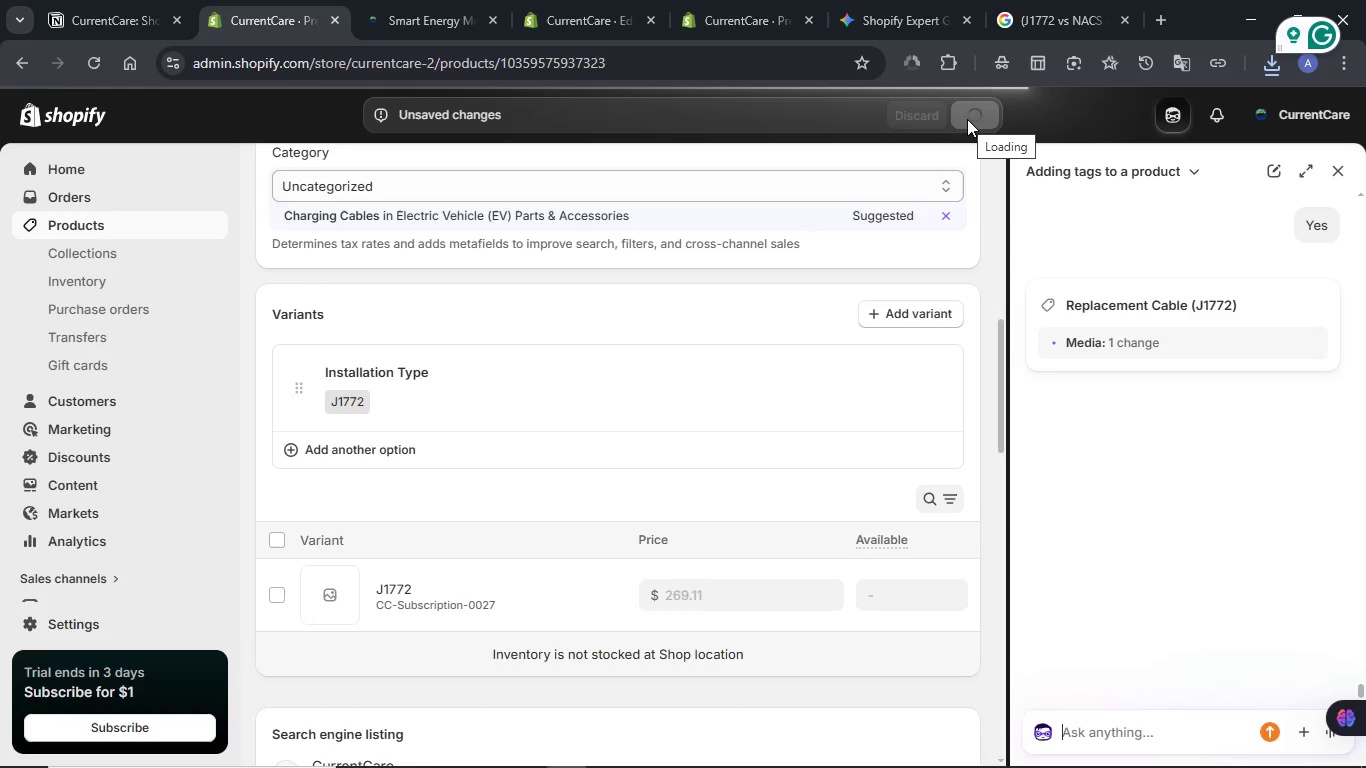 
scroll: coordinate [749, 379], scroll_direction: up, amount: 2.0
 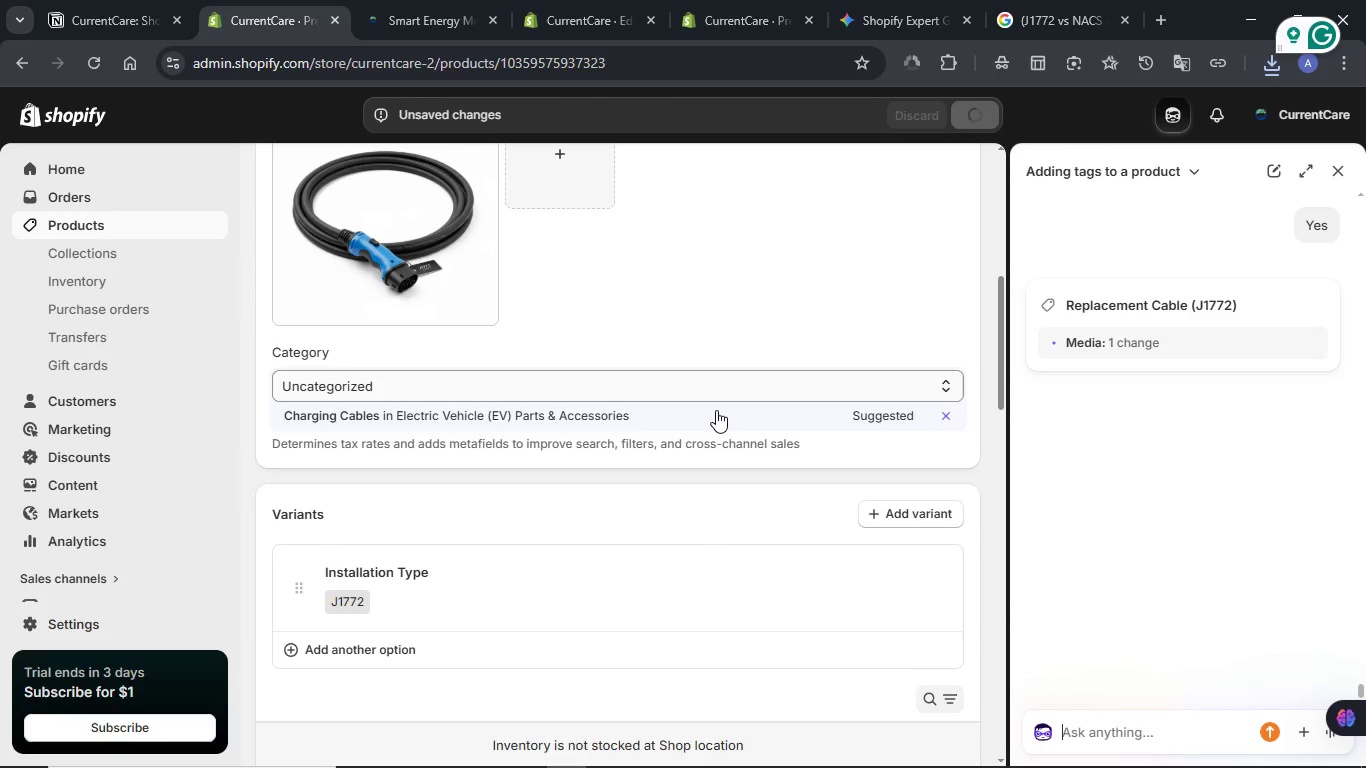 
left_click([715, 413])
 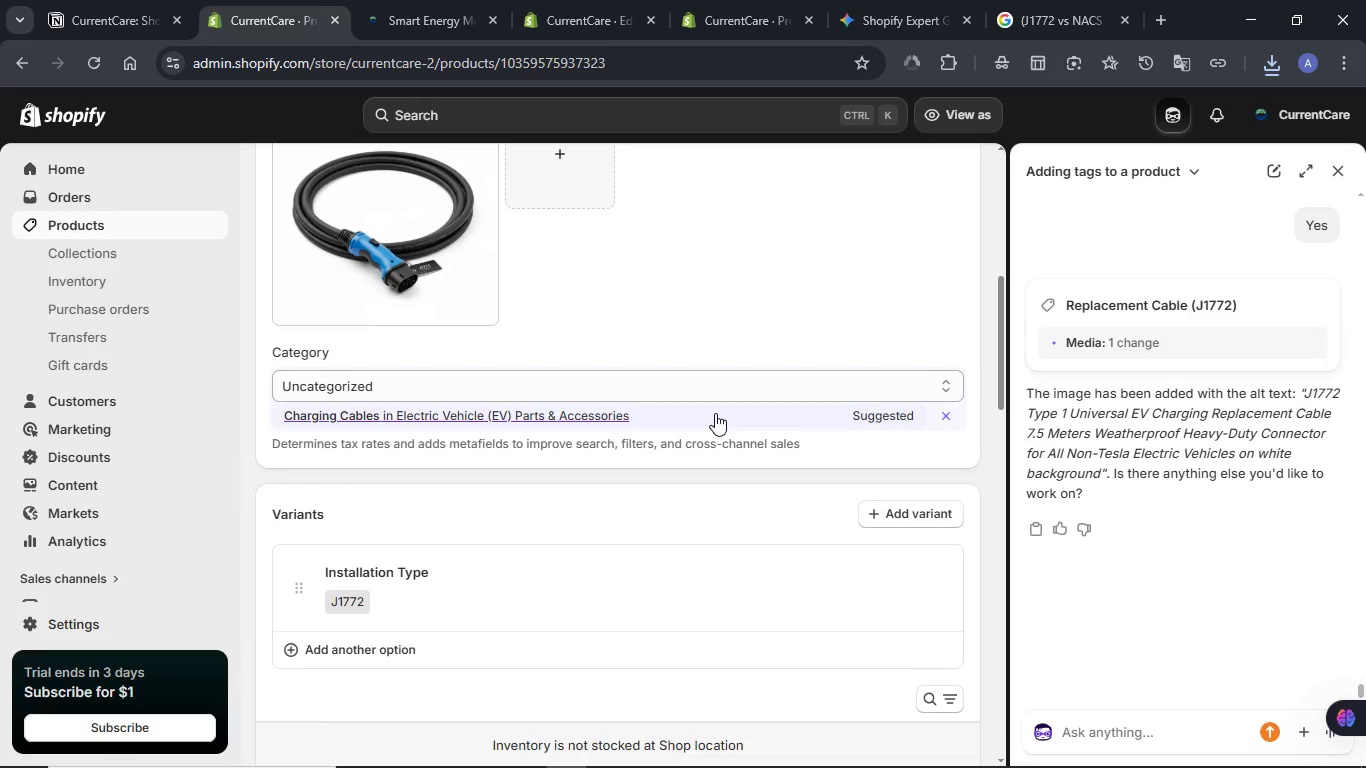 
wait(17.53)
 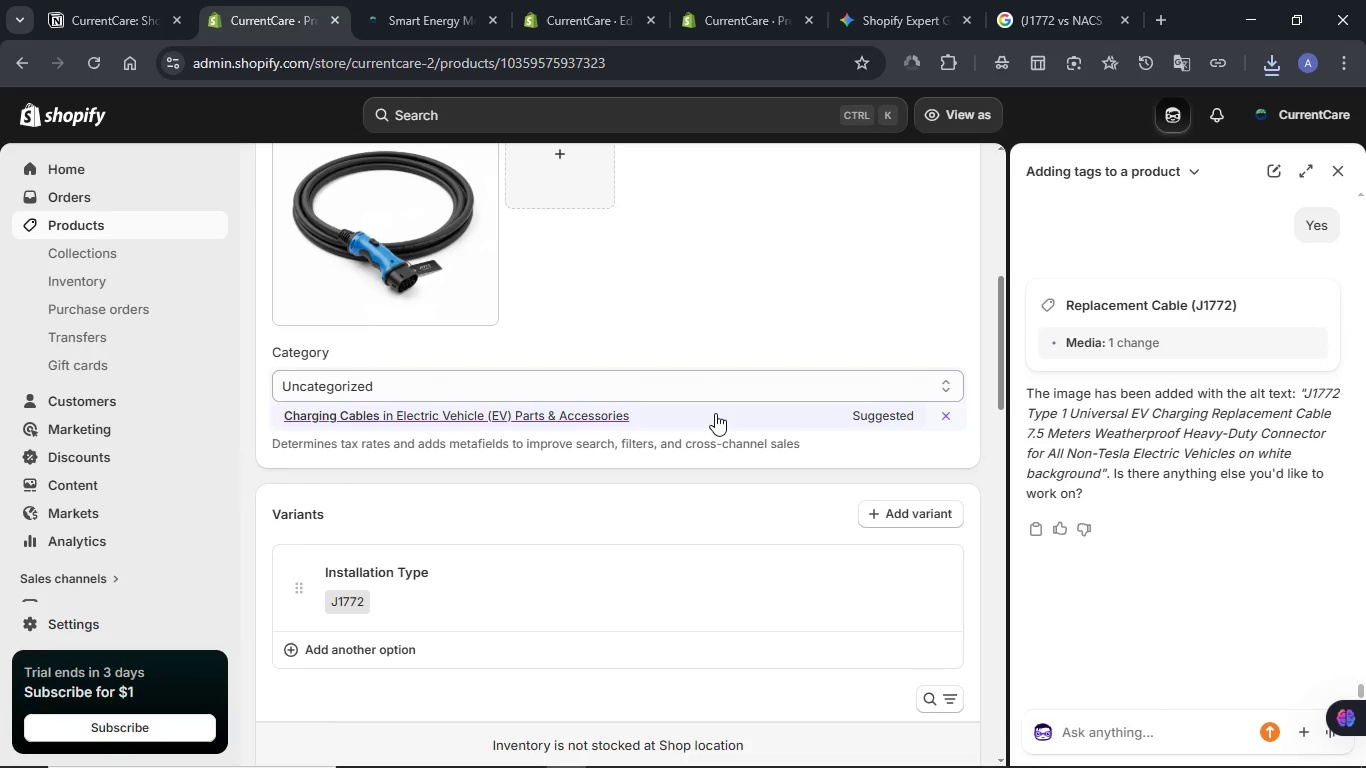 
left_click_drag(start_coordinate=[1308, 393], to_coordinate=[1101, 473])
 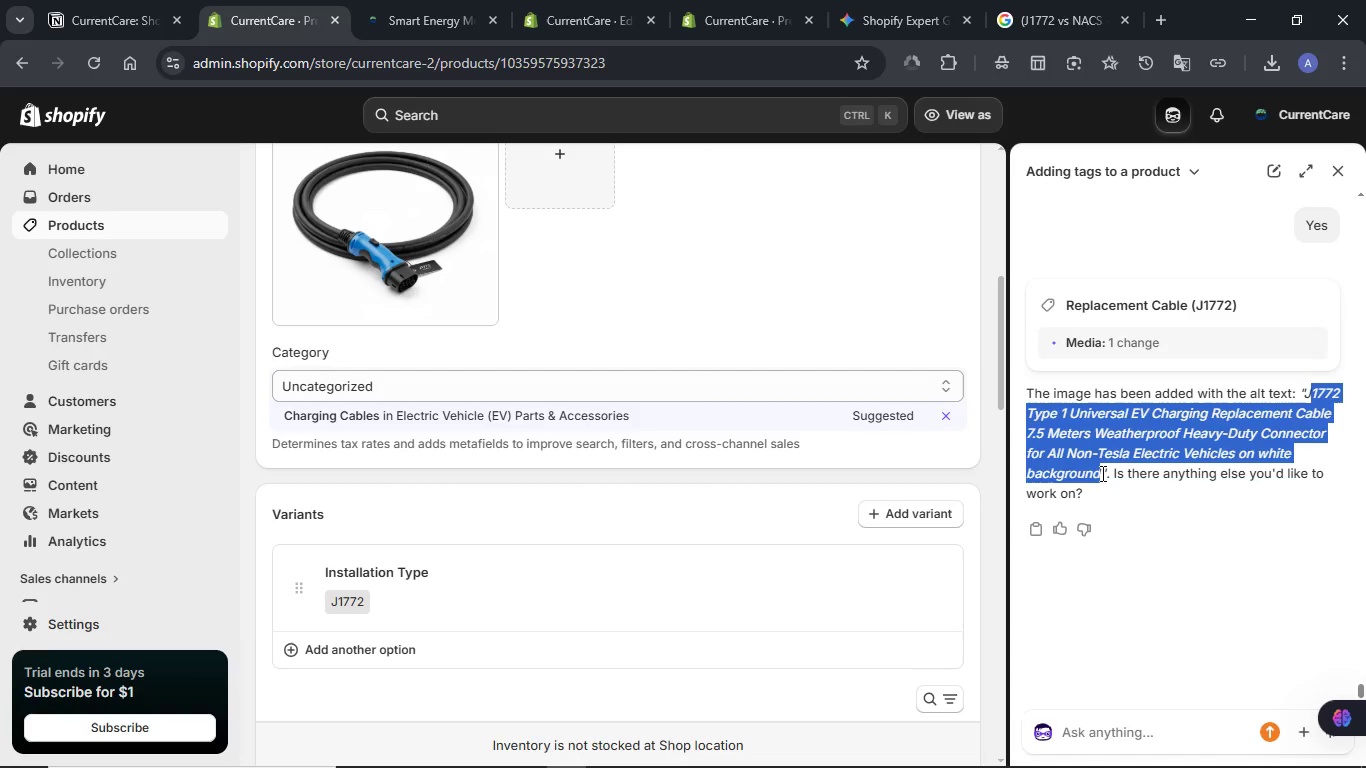 
key(Control+C)
 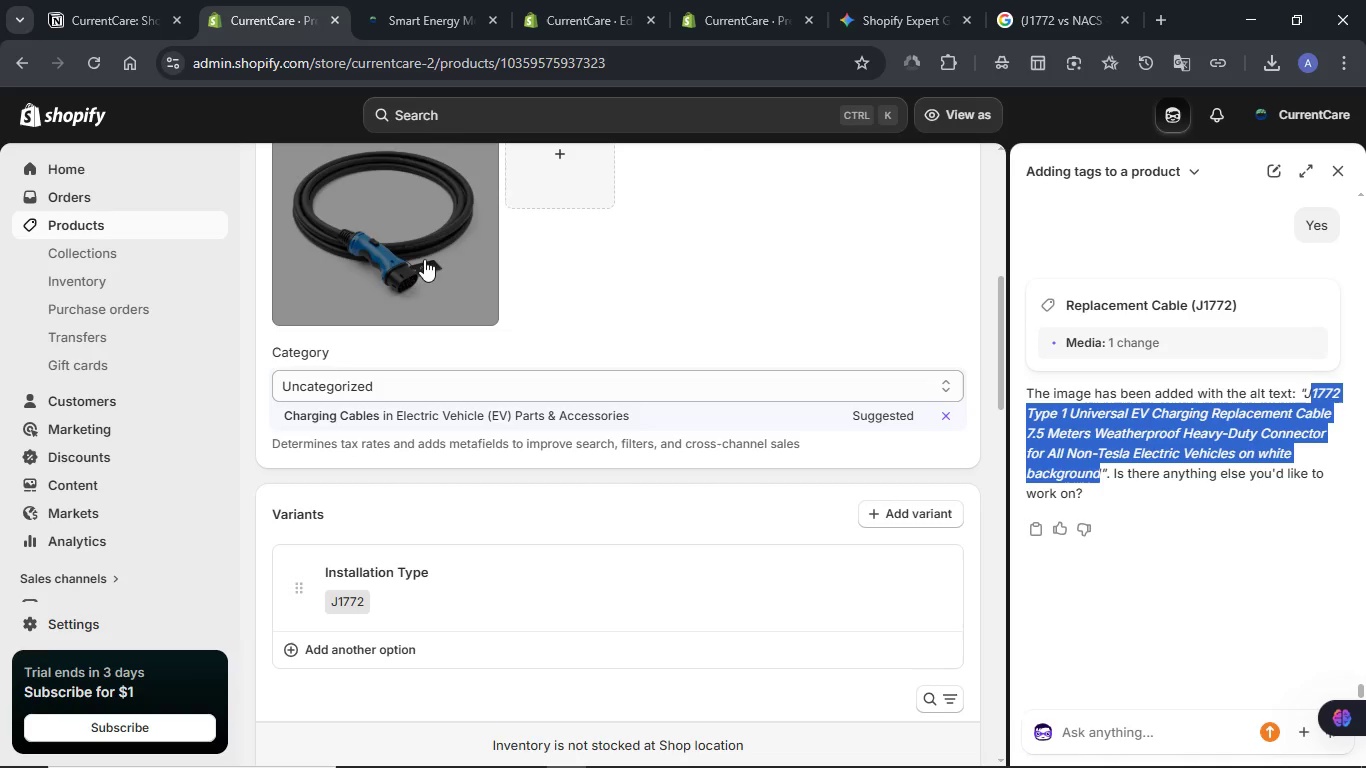 
left_click([416, 249])
 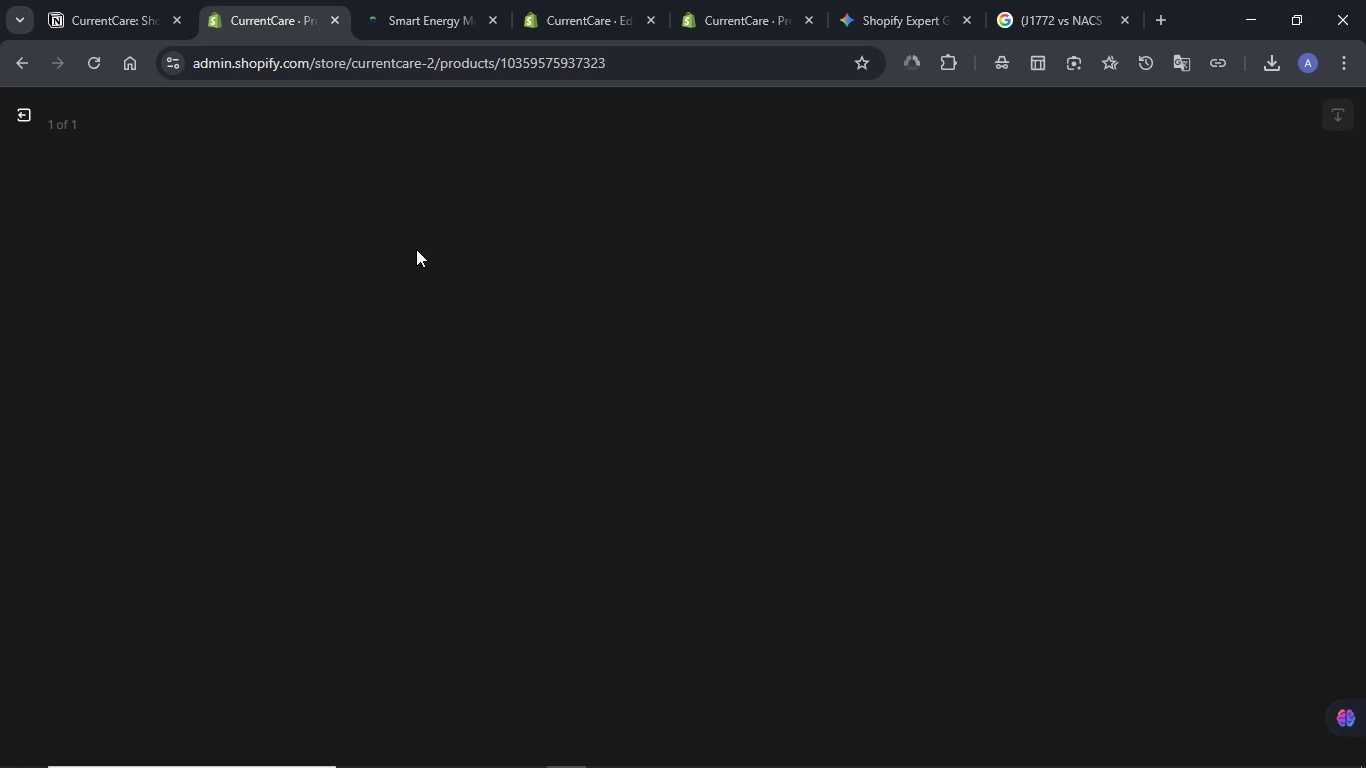 
wait(8.94)
 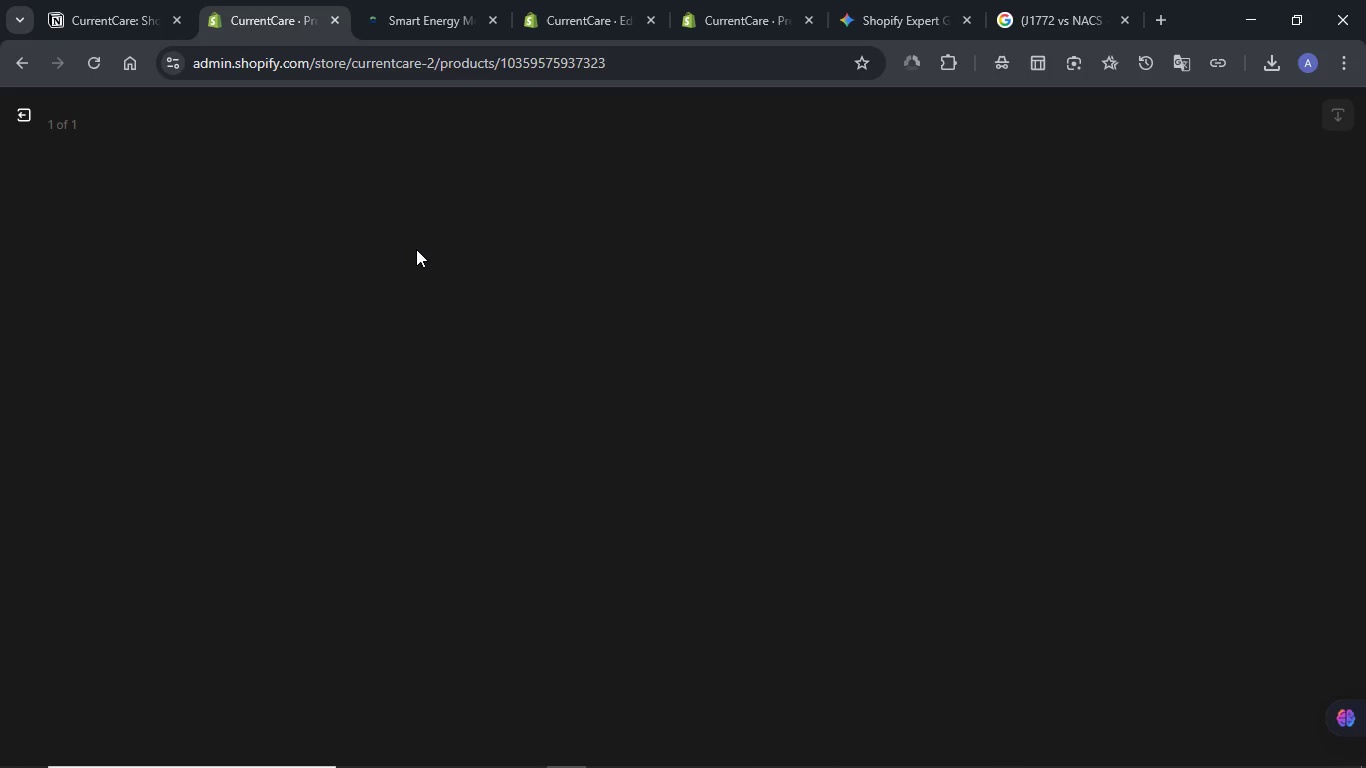 
double_click([1097, 333])
 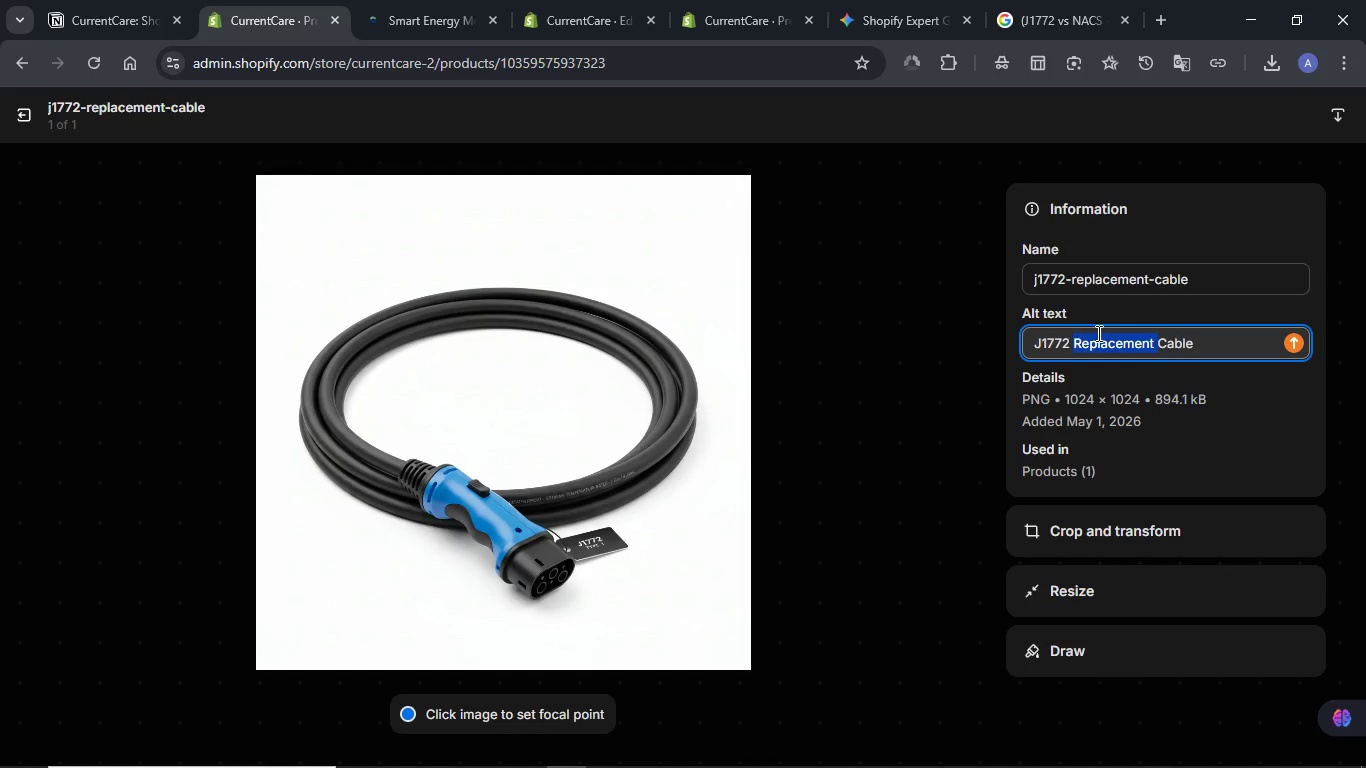 
double_click([1097, 333])
 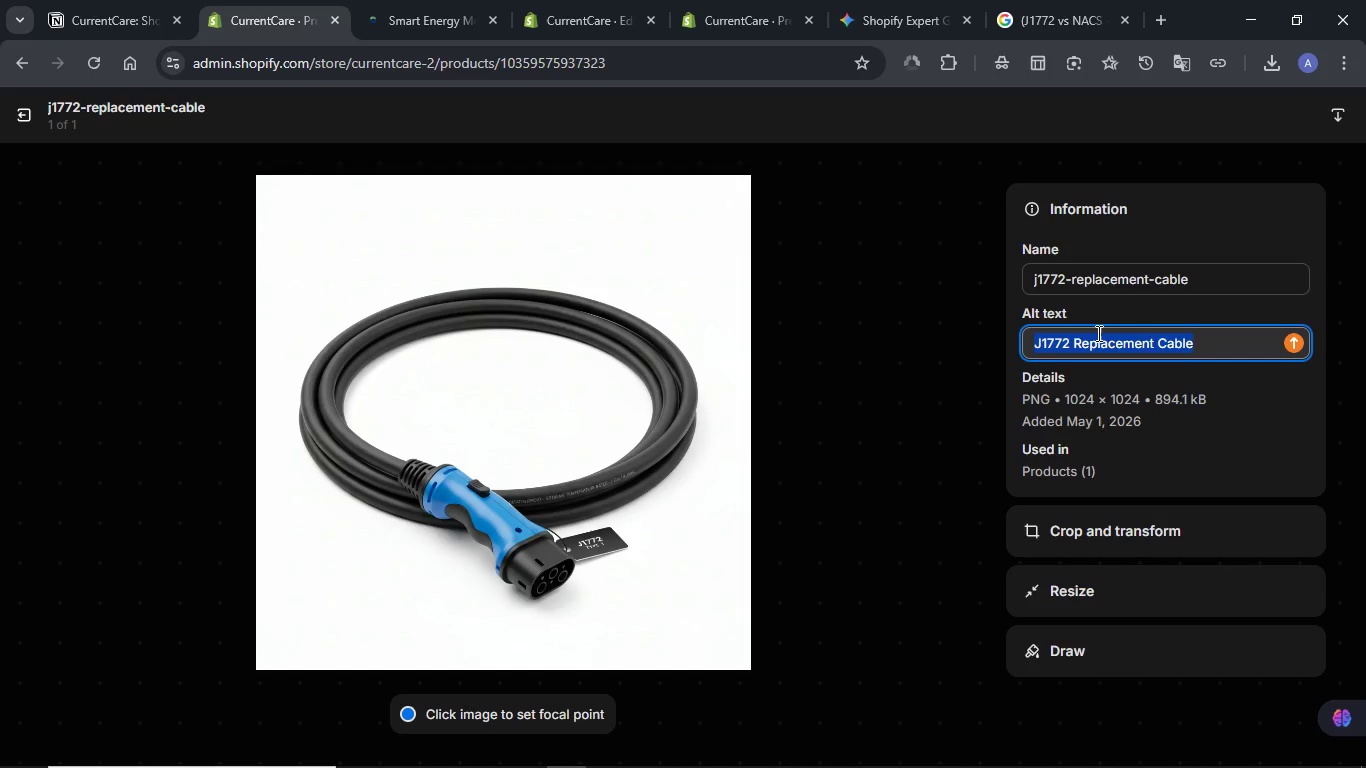 
triple_click([1097, 333])
 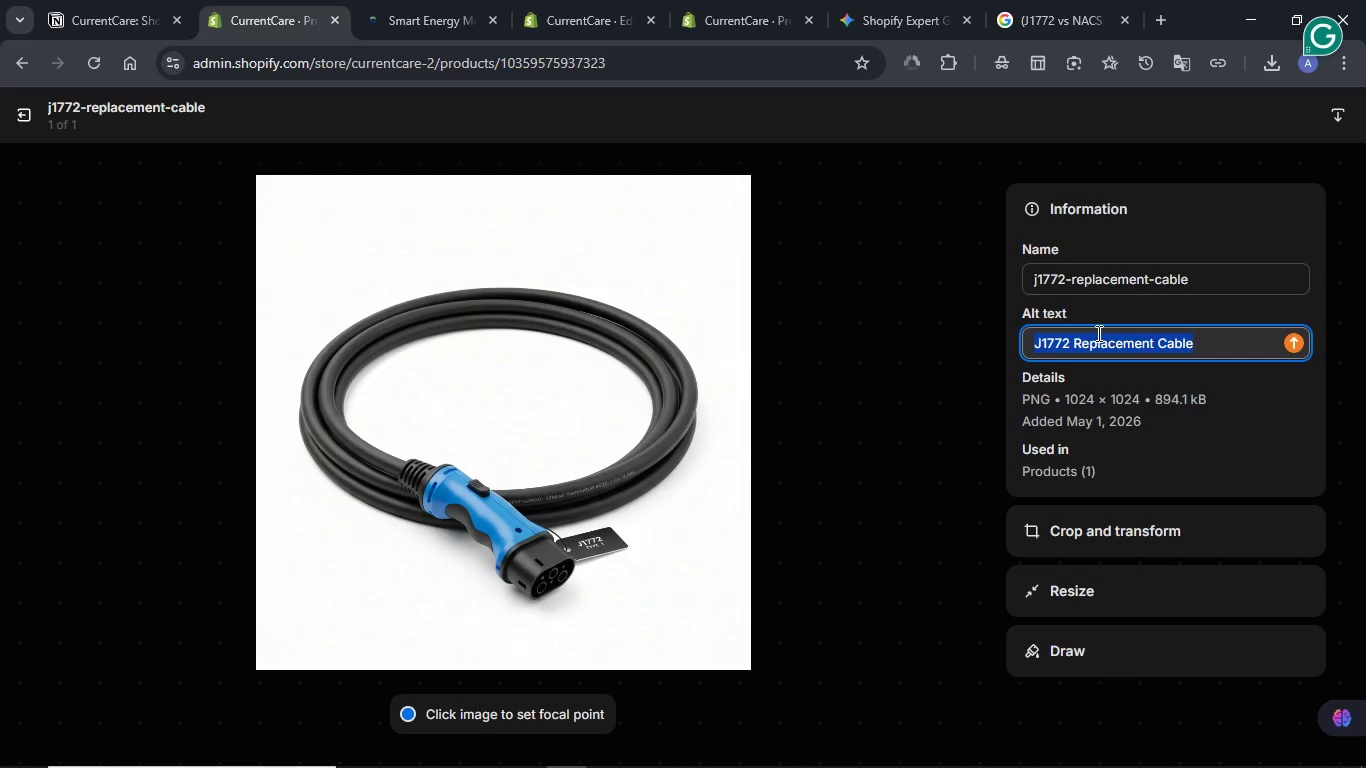 
key(Control+V)
 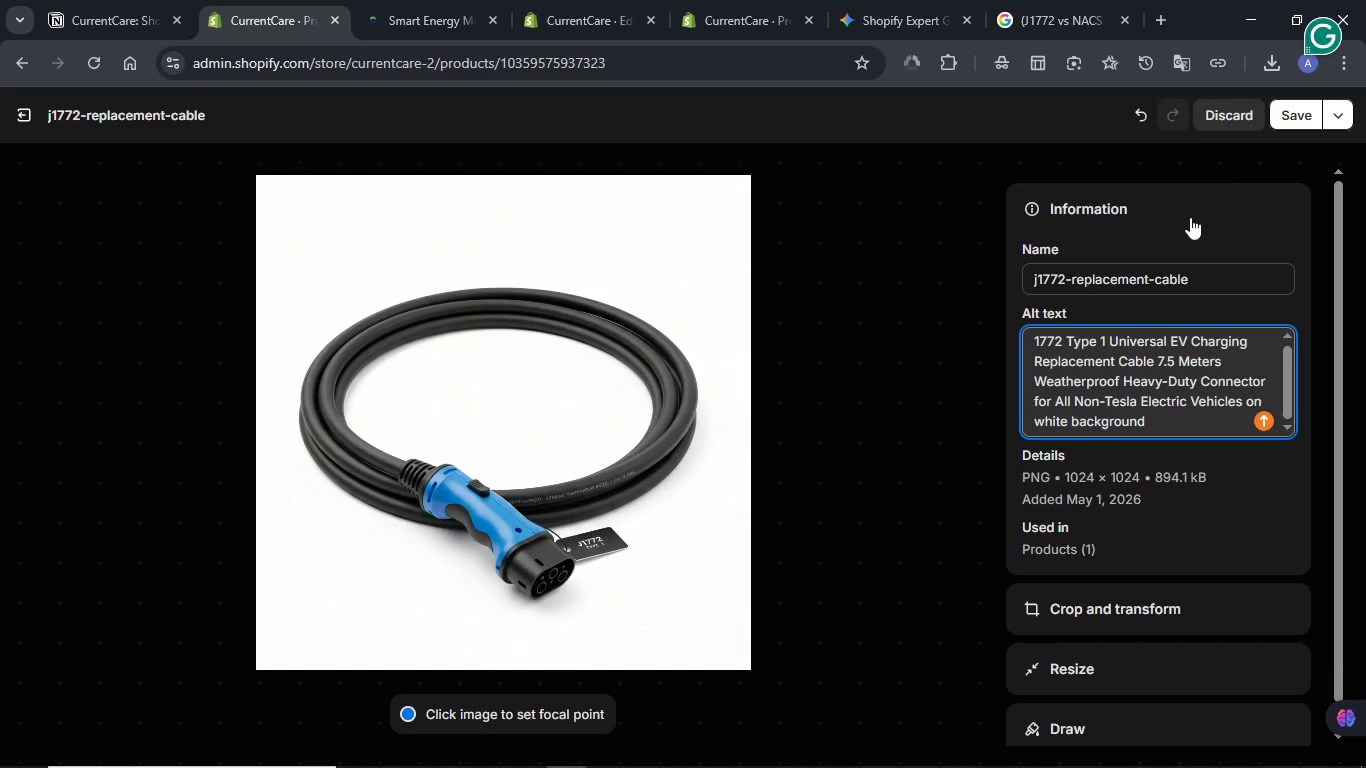 
left_click([1286, 119])
 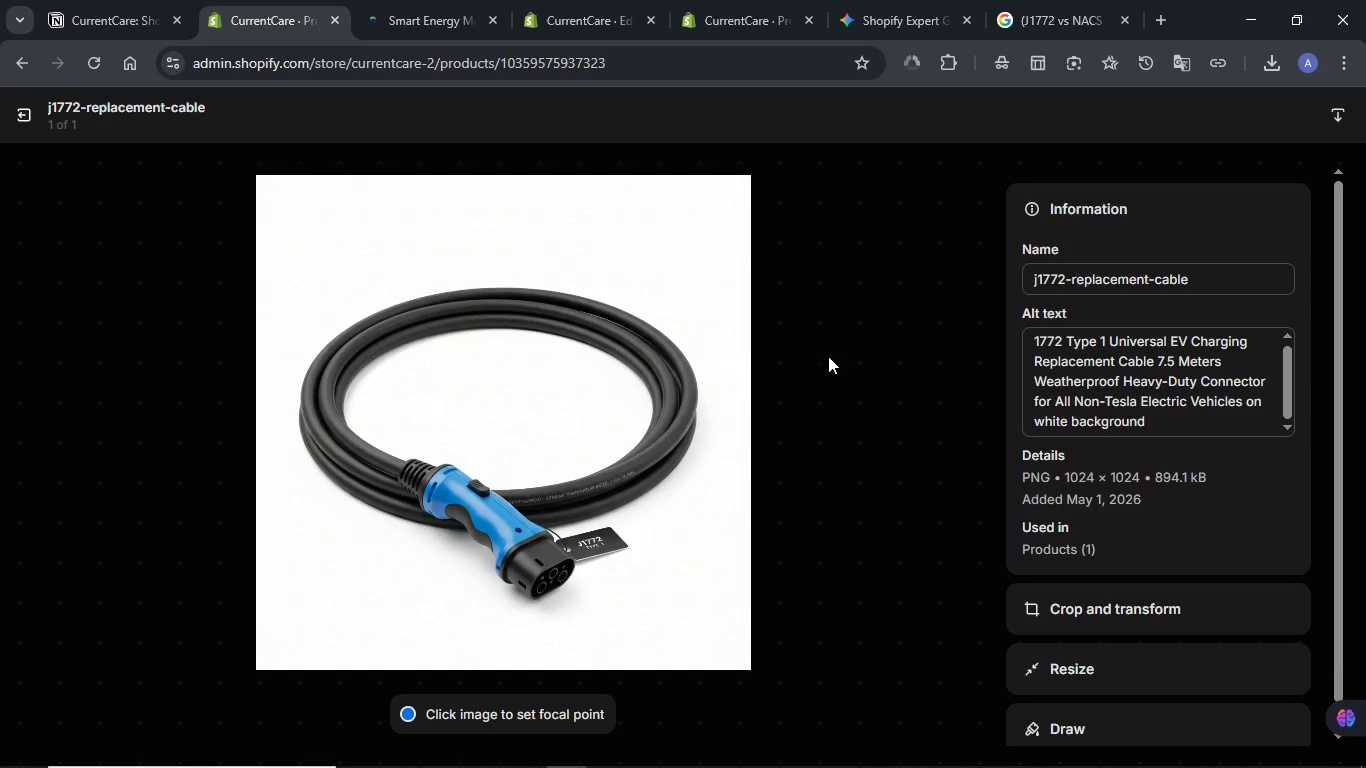 
wait(10.58)
 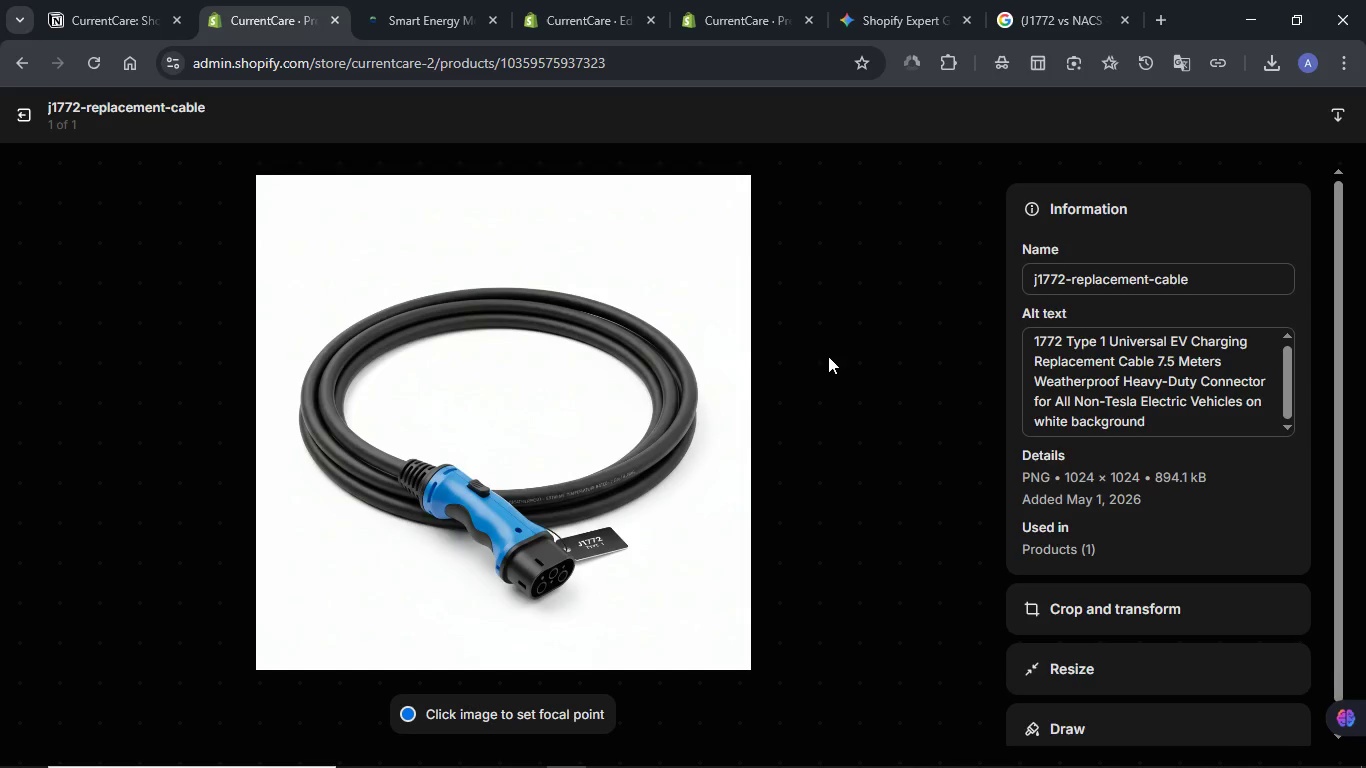 
left_click([18, 123])
 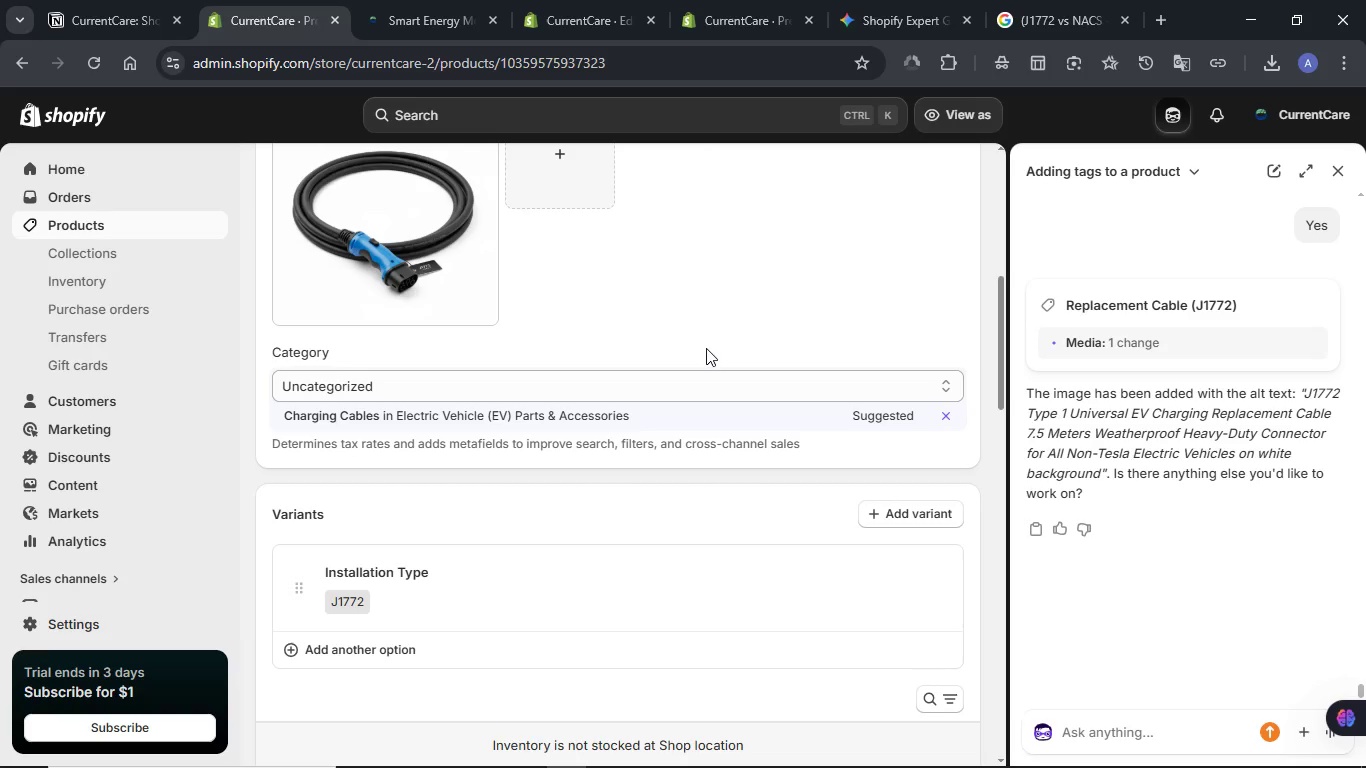 
scroll: coordinate [706, 349], scroll_direction: down, amount: 1.0
 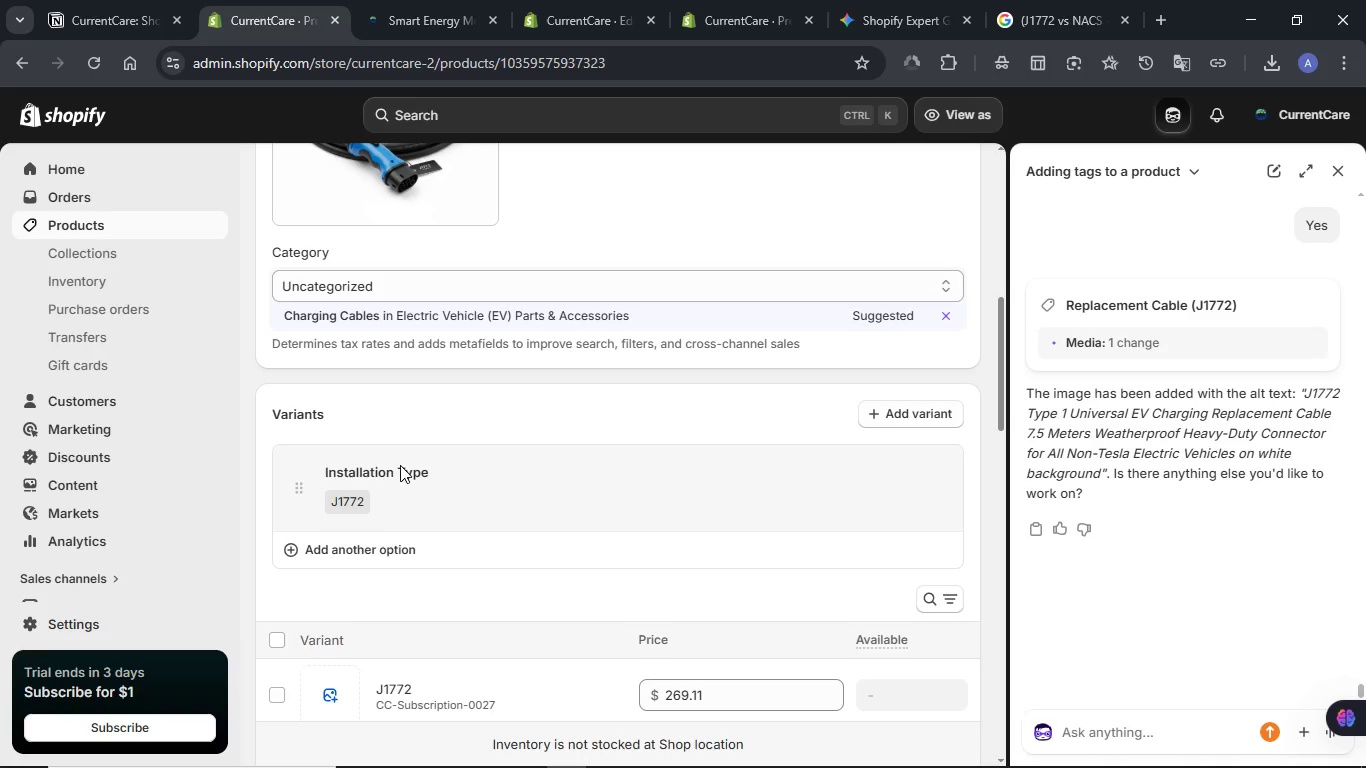 
left_click([400, 465])
 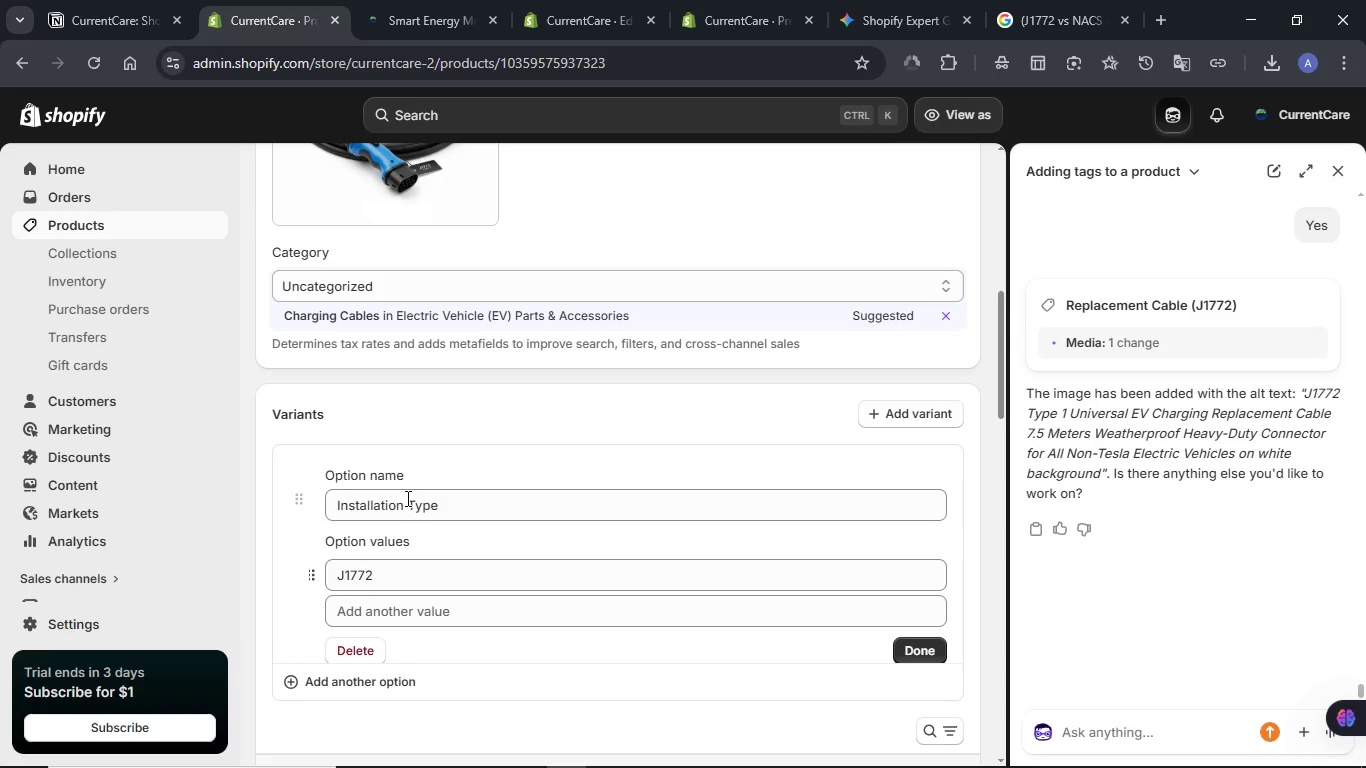 
double_click([406, 498])
 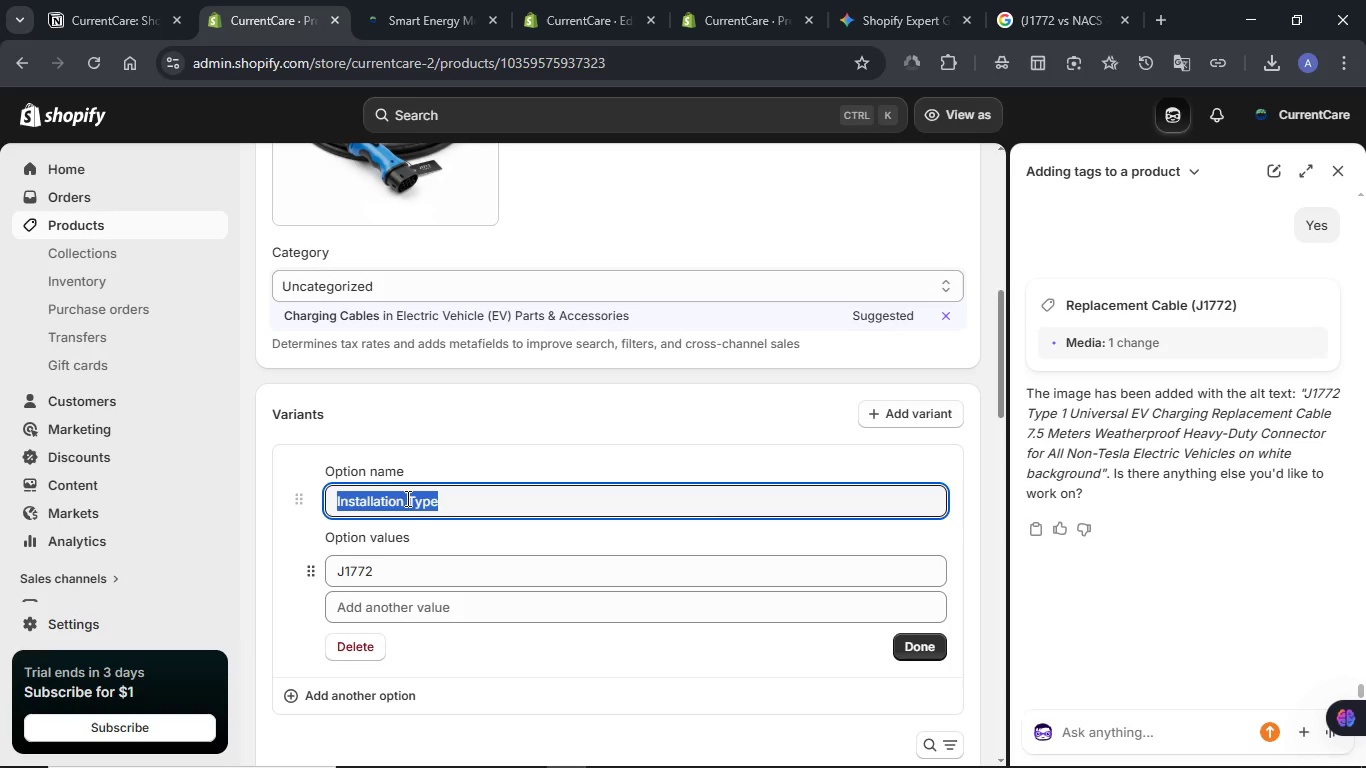 
triple_click([406, 498])
 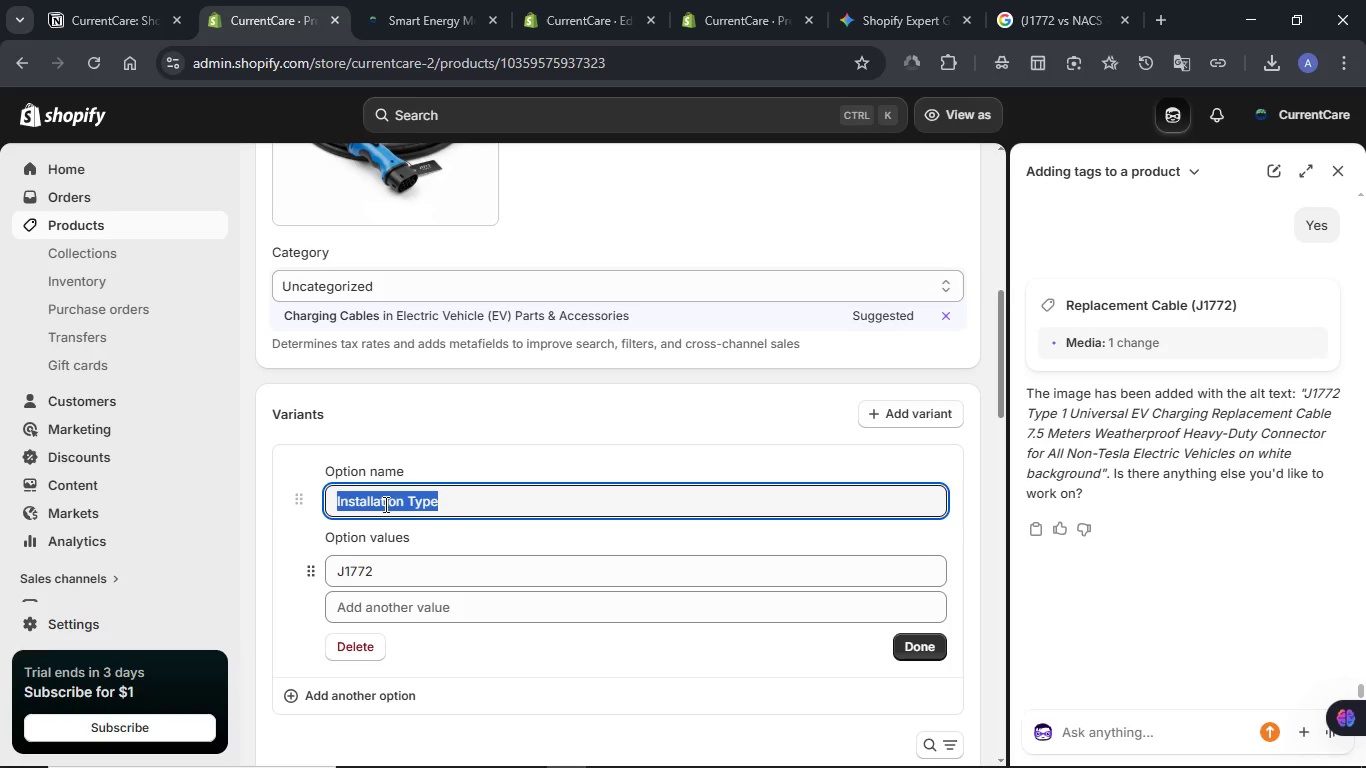 
left_click([383, 502])
 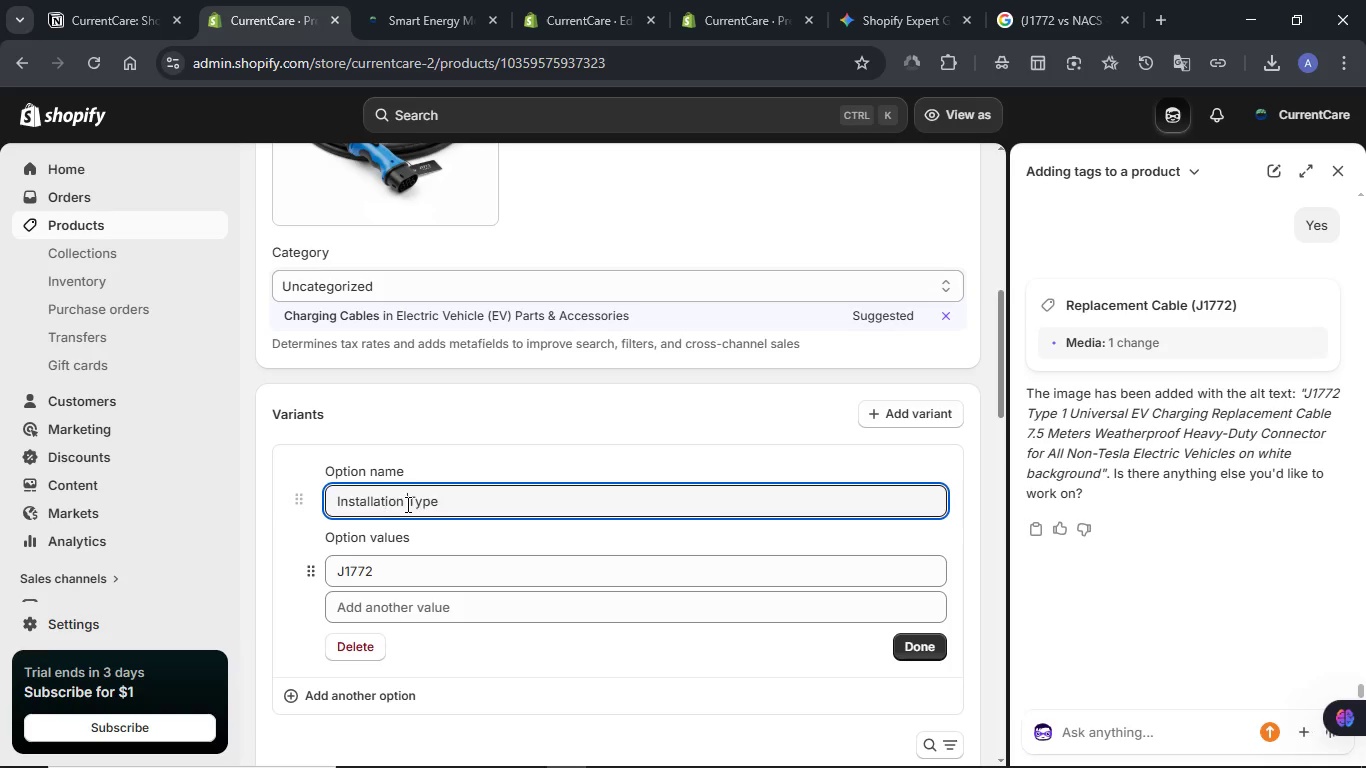 
left_click([406, 504])
 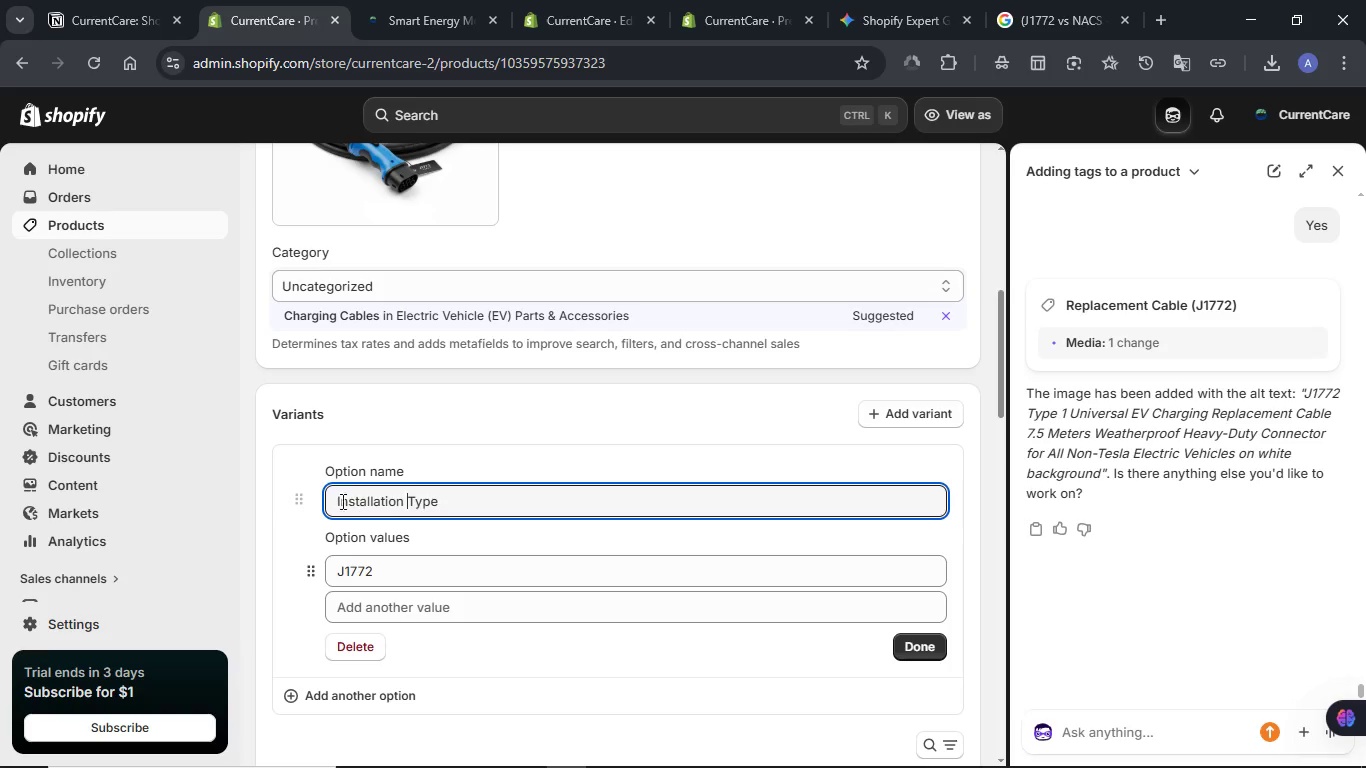 
left_click_drag(start_coordinate=[406, 504], to_coordinate=[319, 501])
 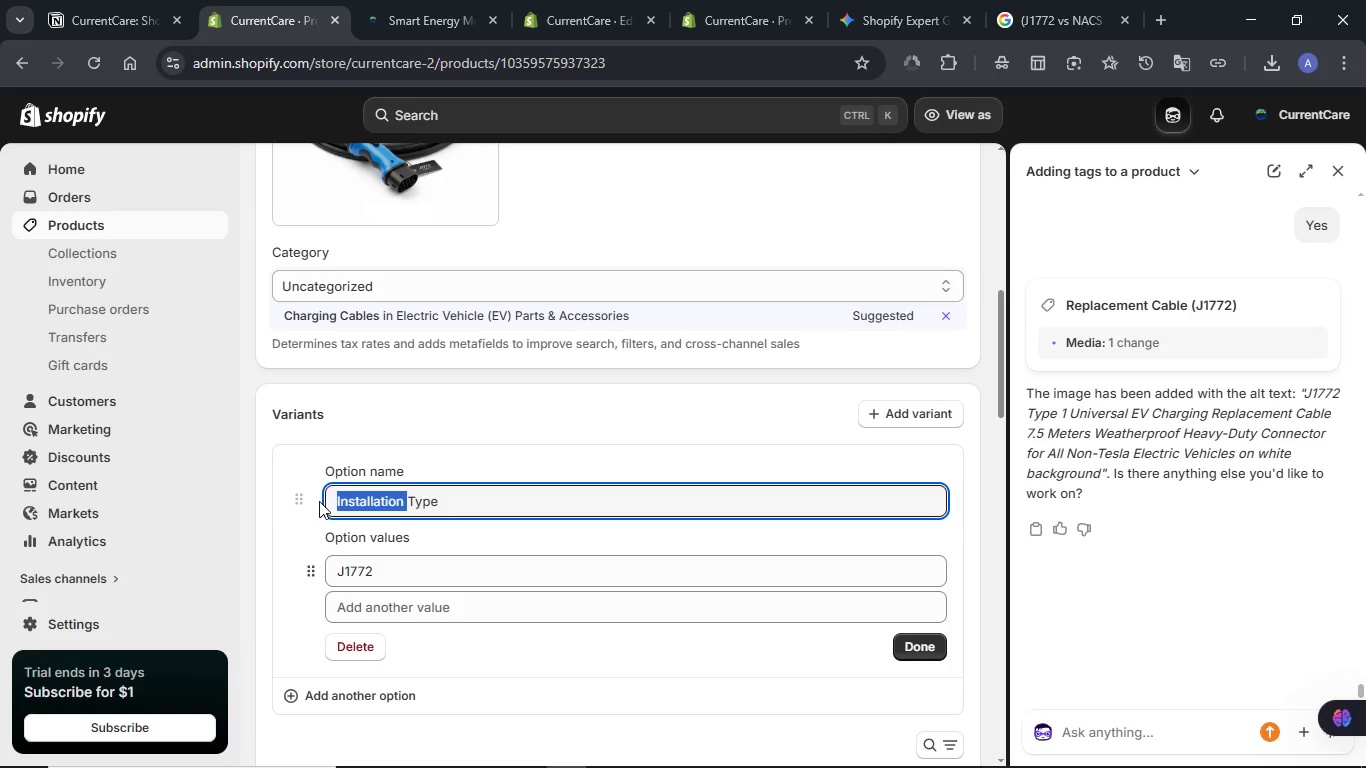 
type(Plug )
 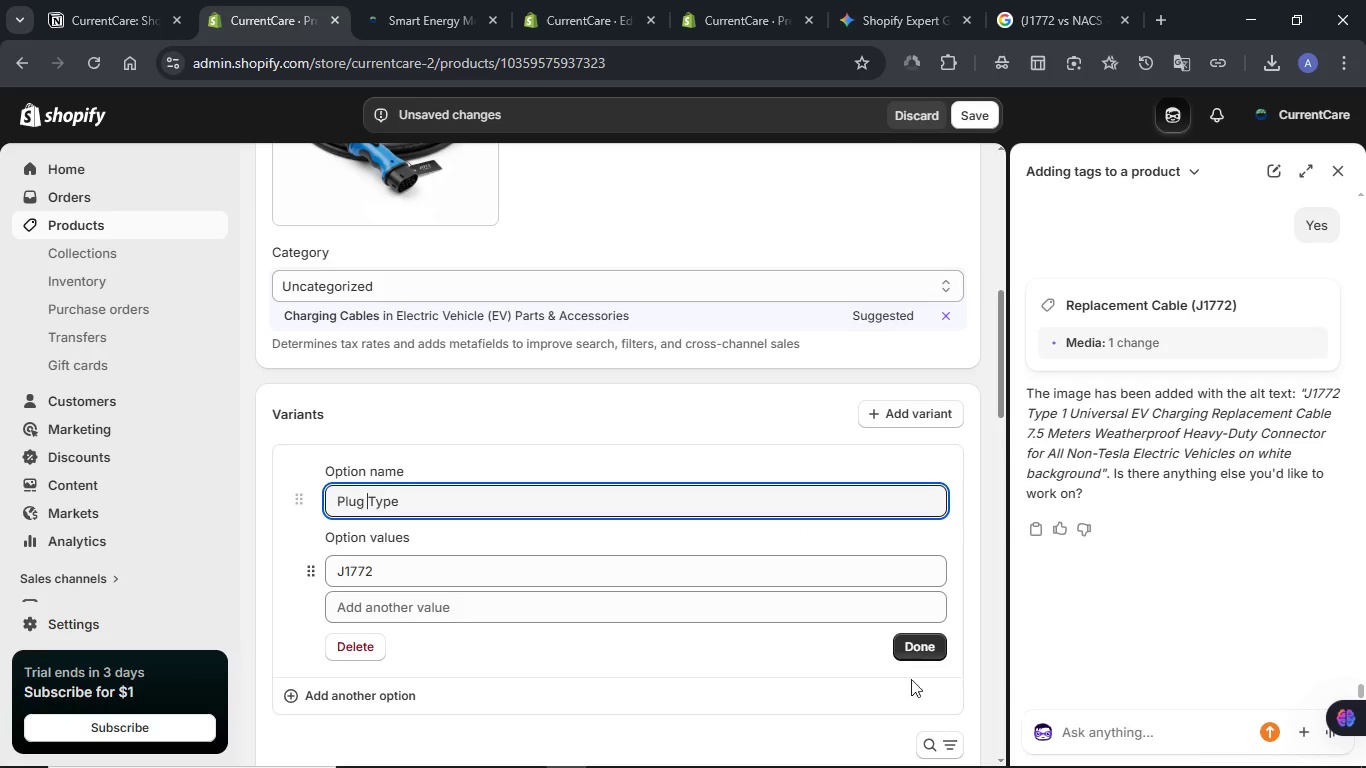 
left_click([917, 655])
 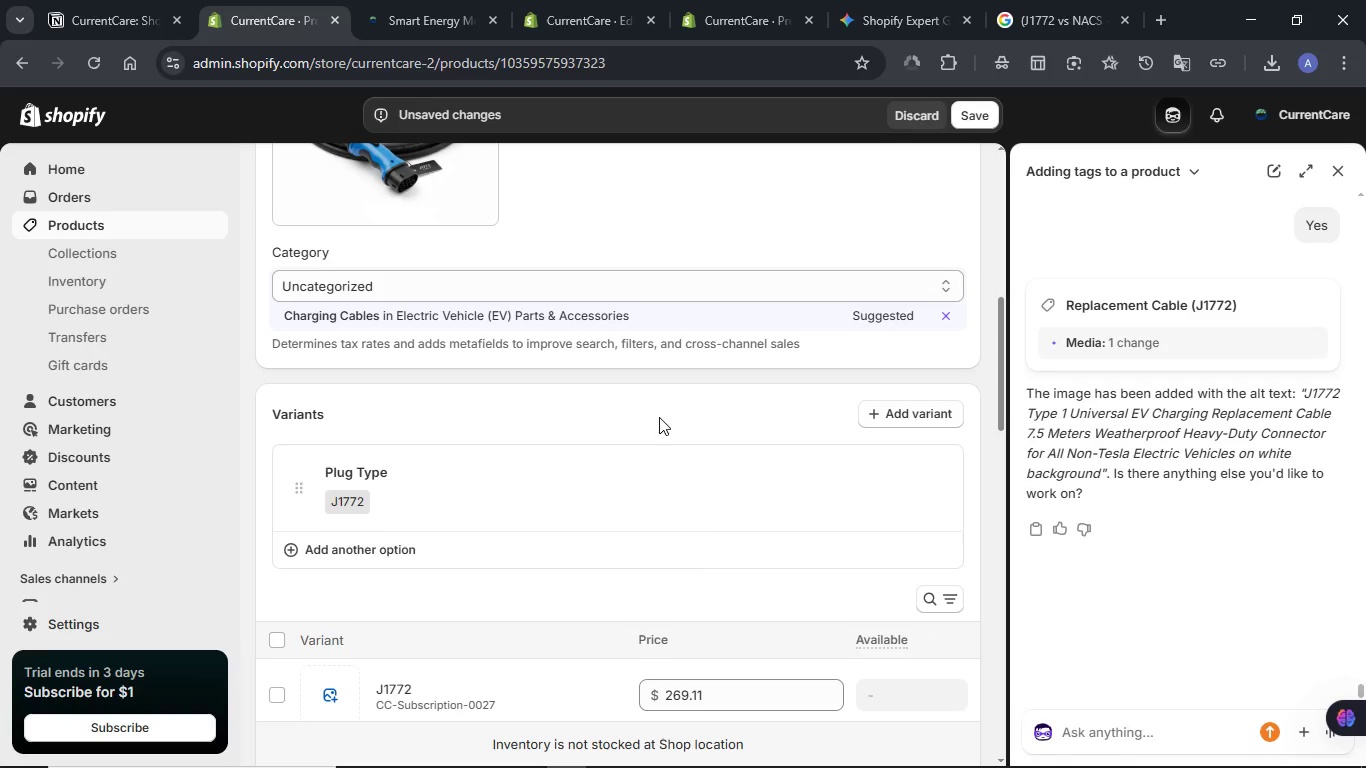 
scroll: coordinate [659, 417], scroll_direction: down, amount: 2.0
 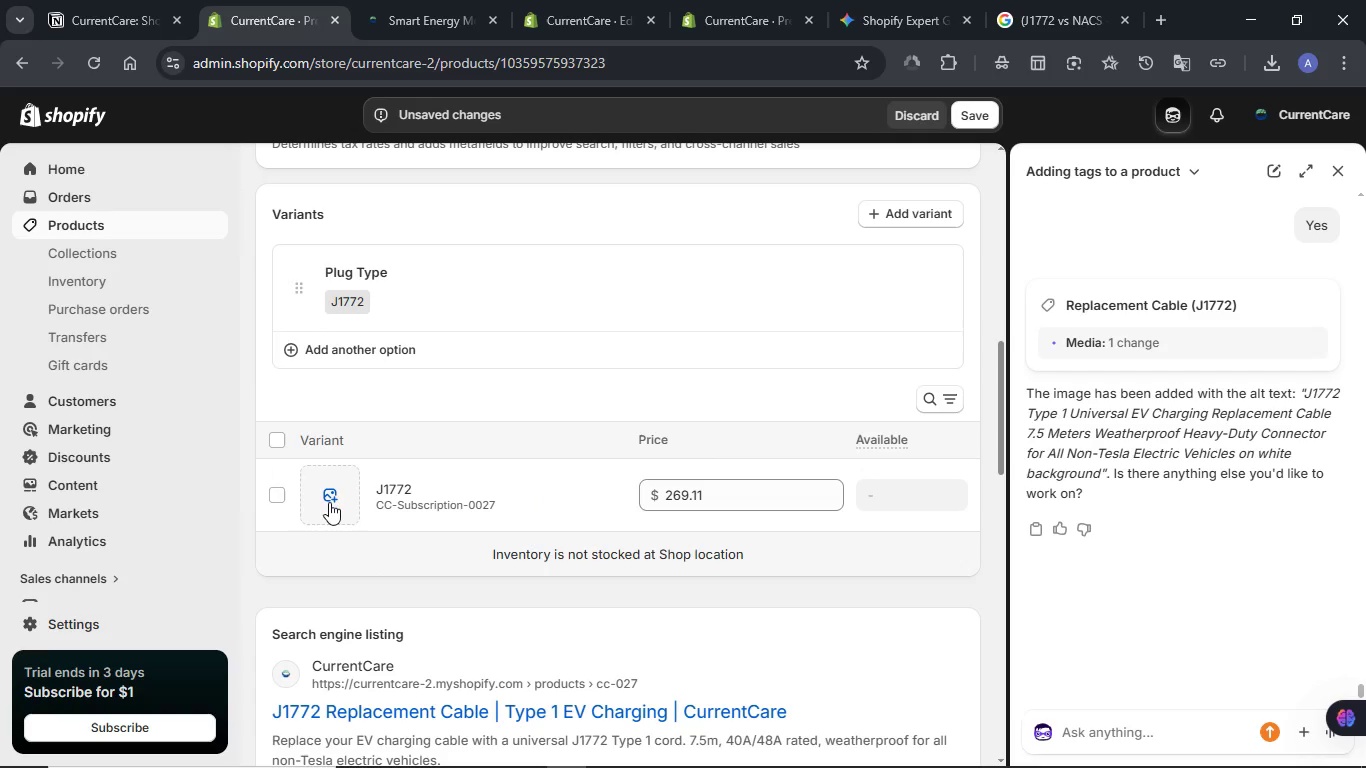 
left_click([329, 502])
 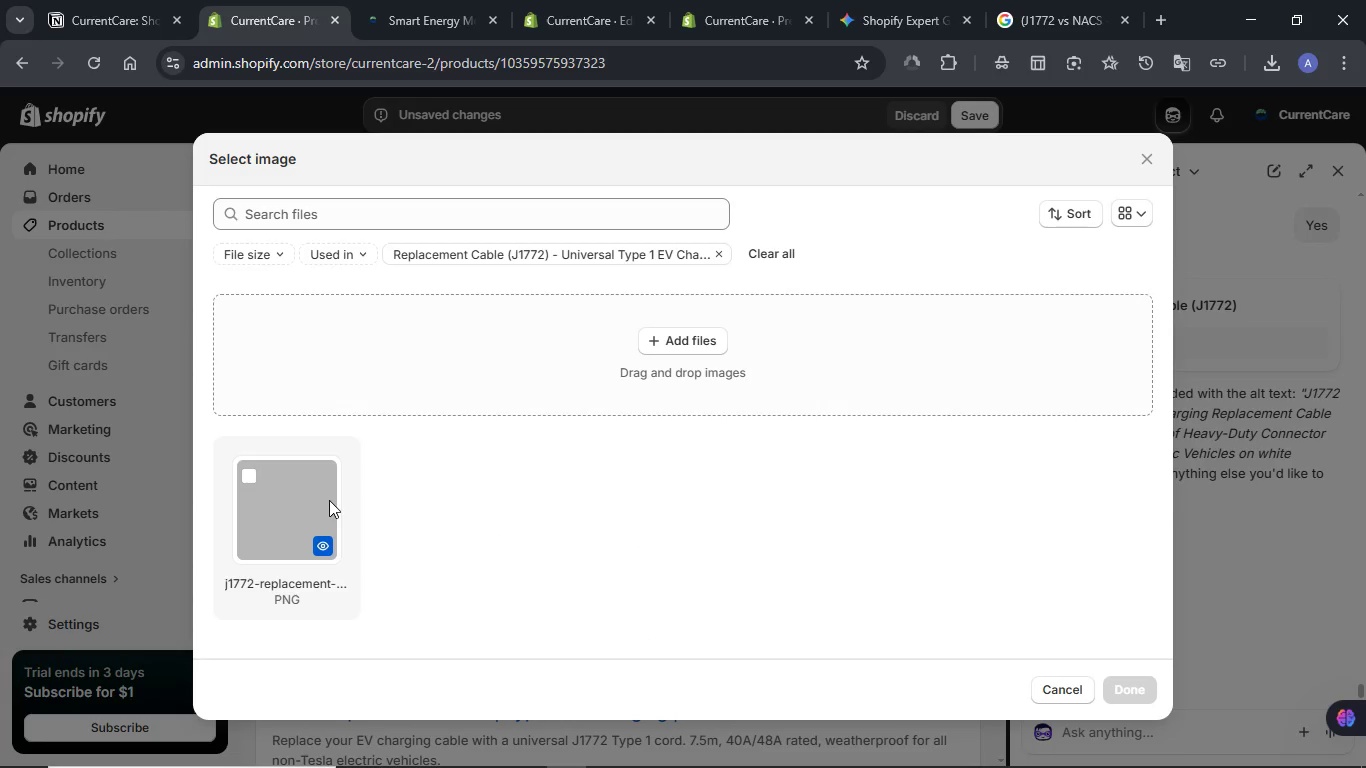 
left_click([303, 499])
 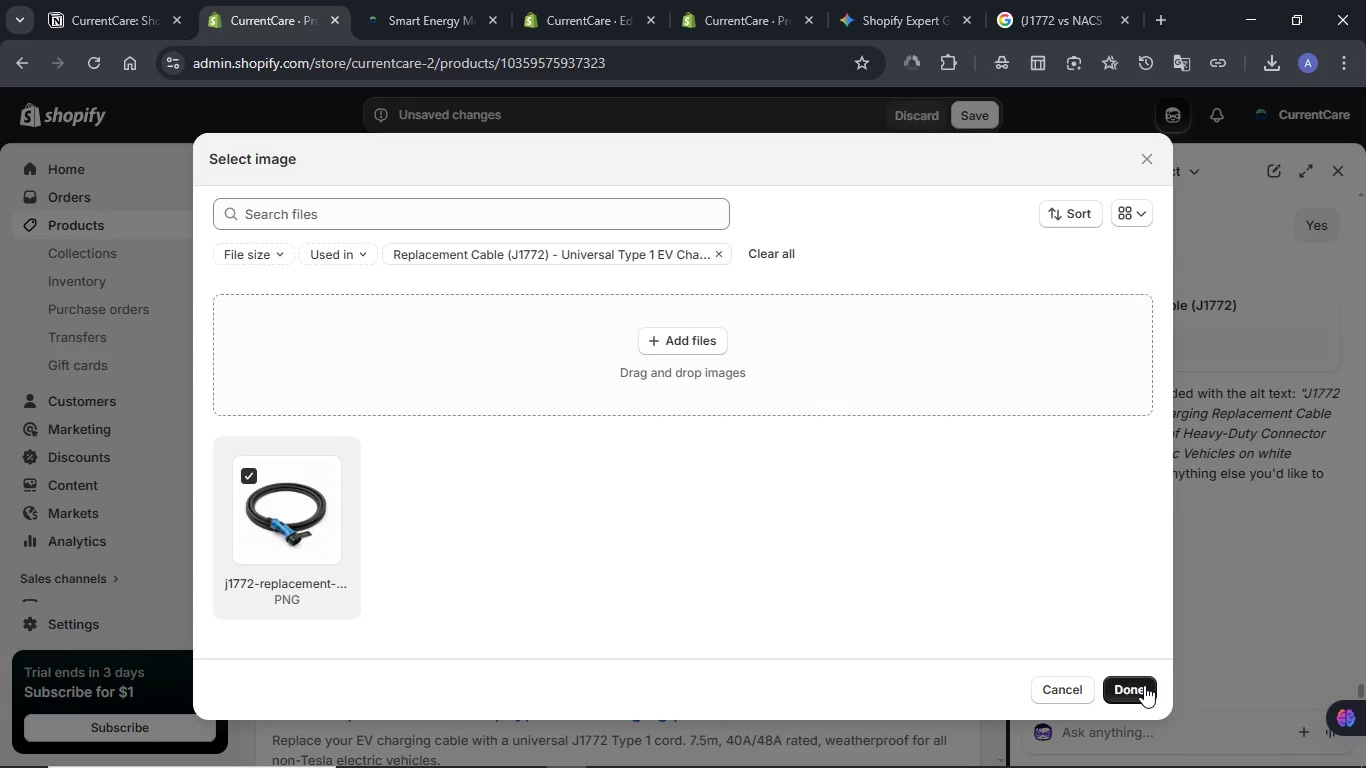 
left_click([1144, 686])
 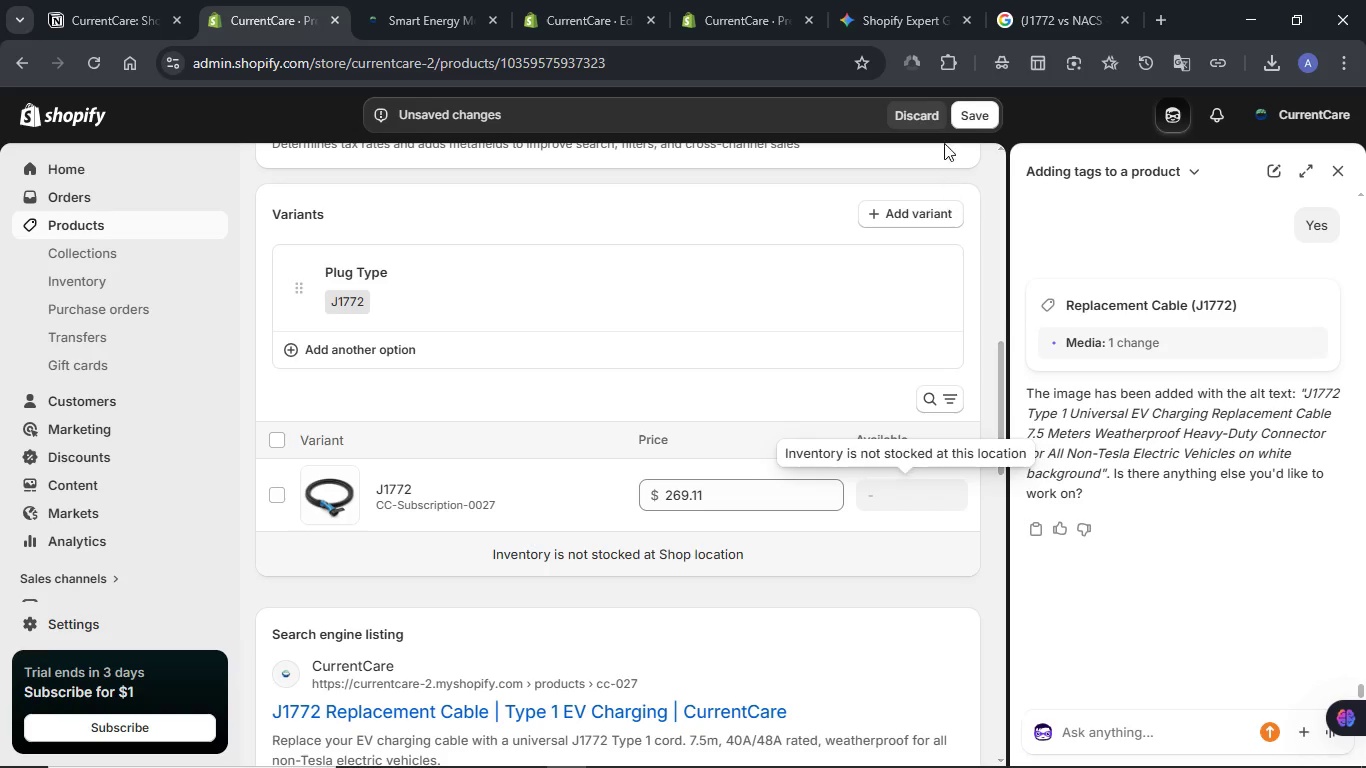 
left_click([966, 116])
 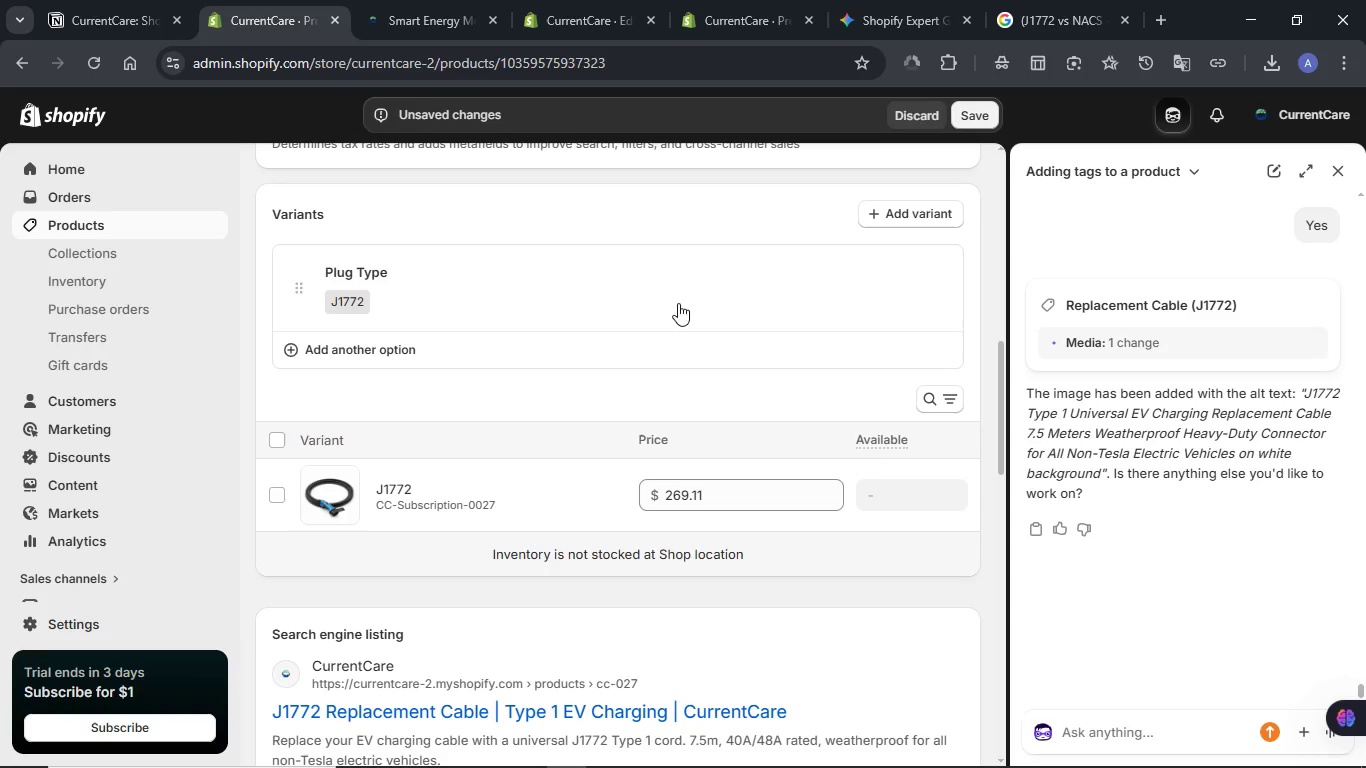 
mouse_move([650, 342])
 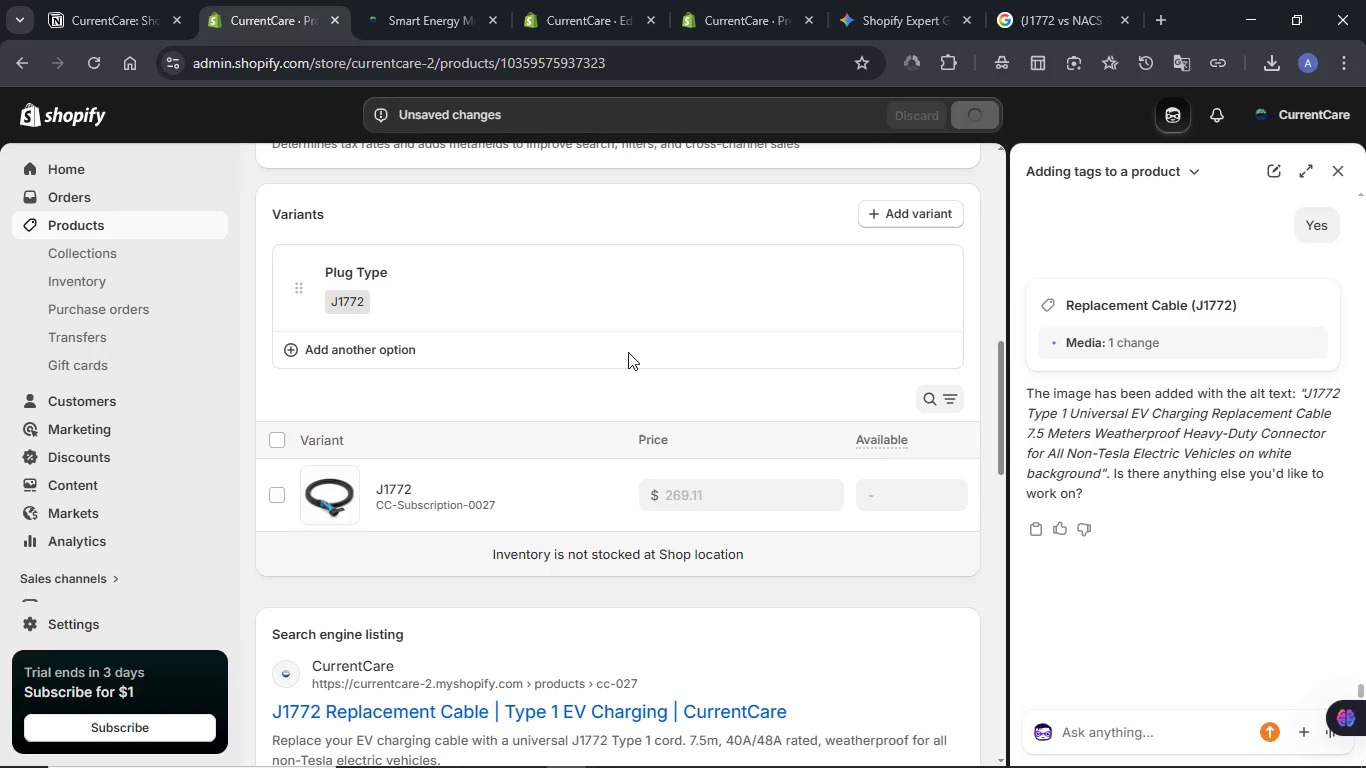 
wait(11.15)
 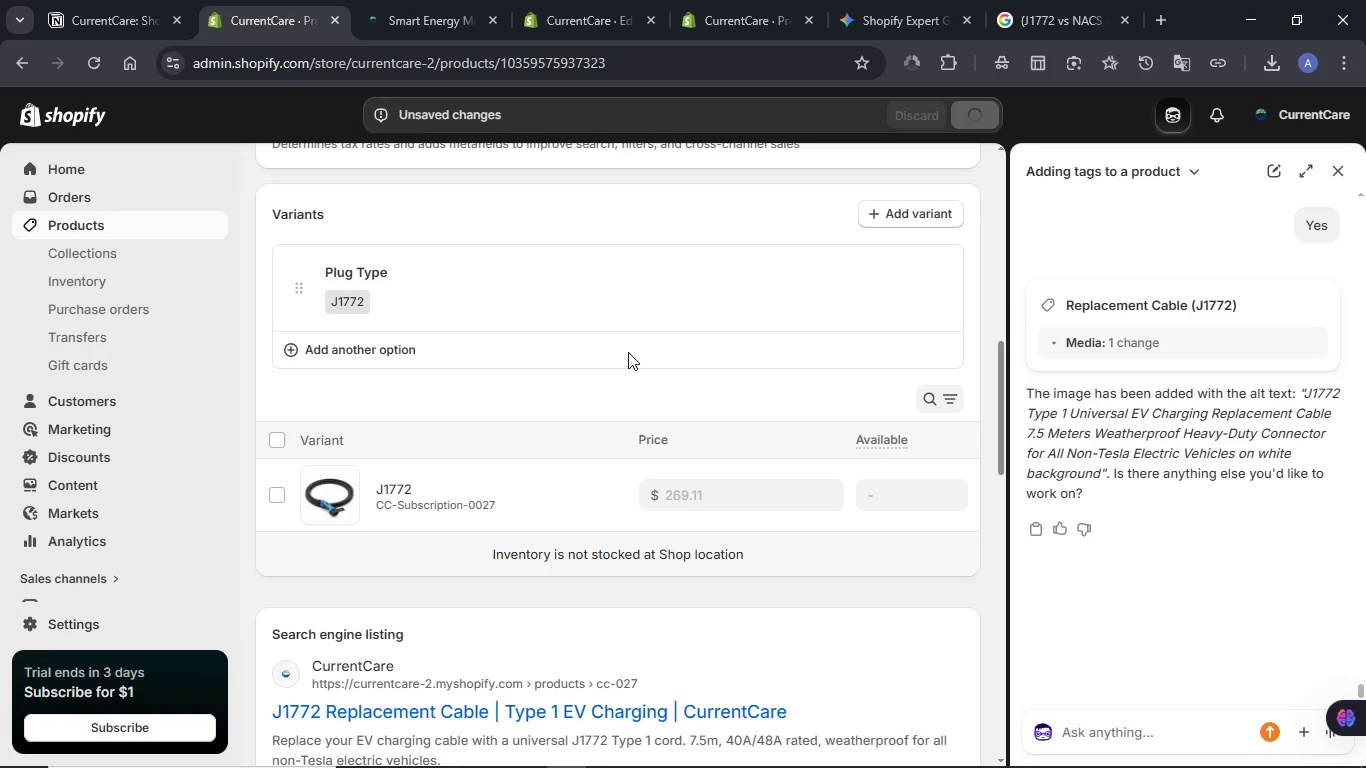 
left_click([432, 509])
 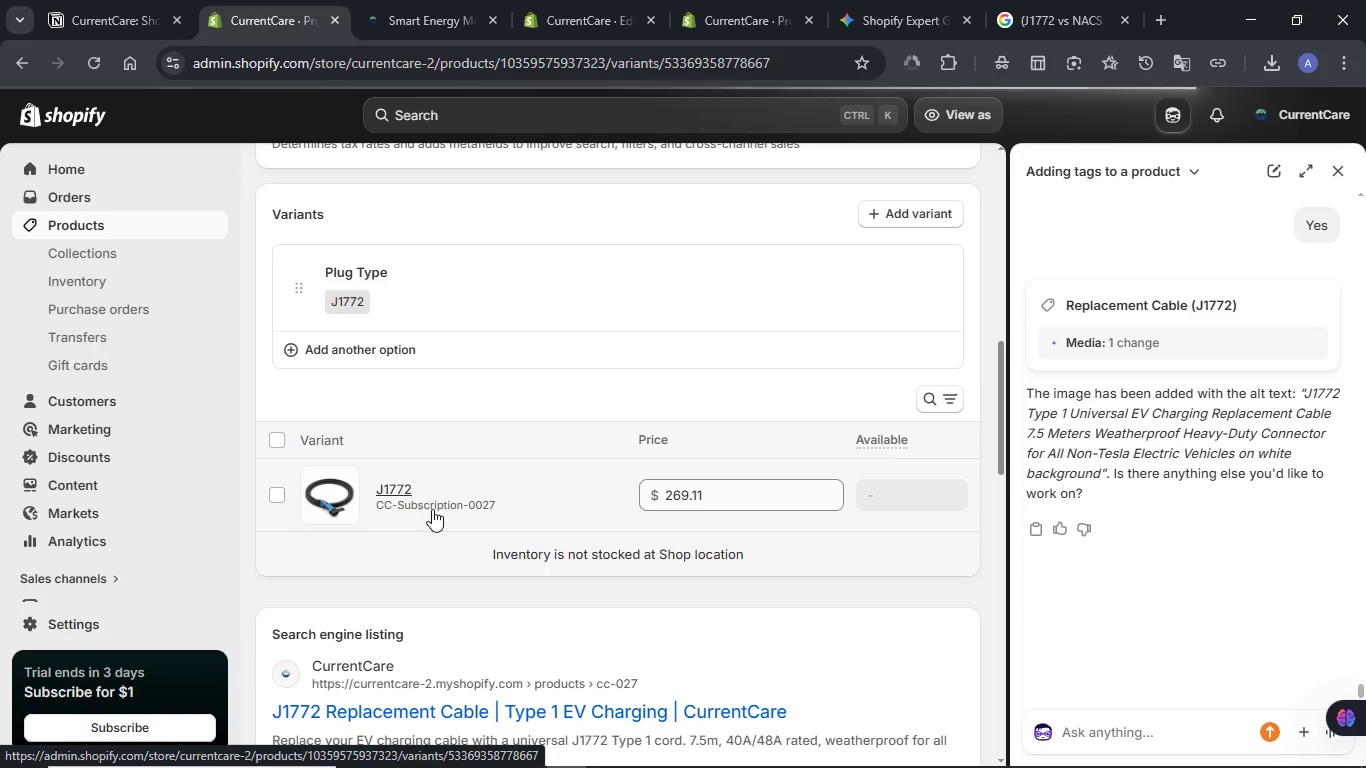 
wait(14.14)
 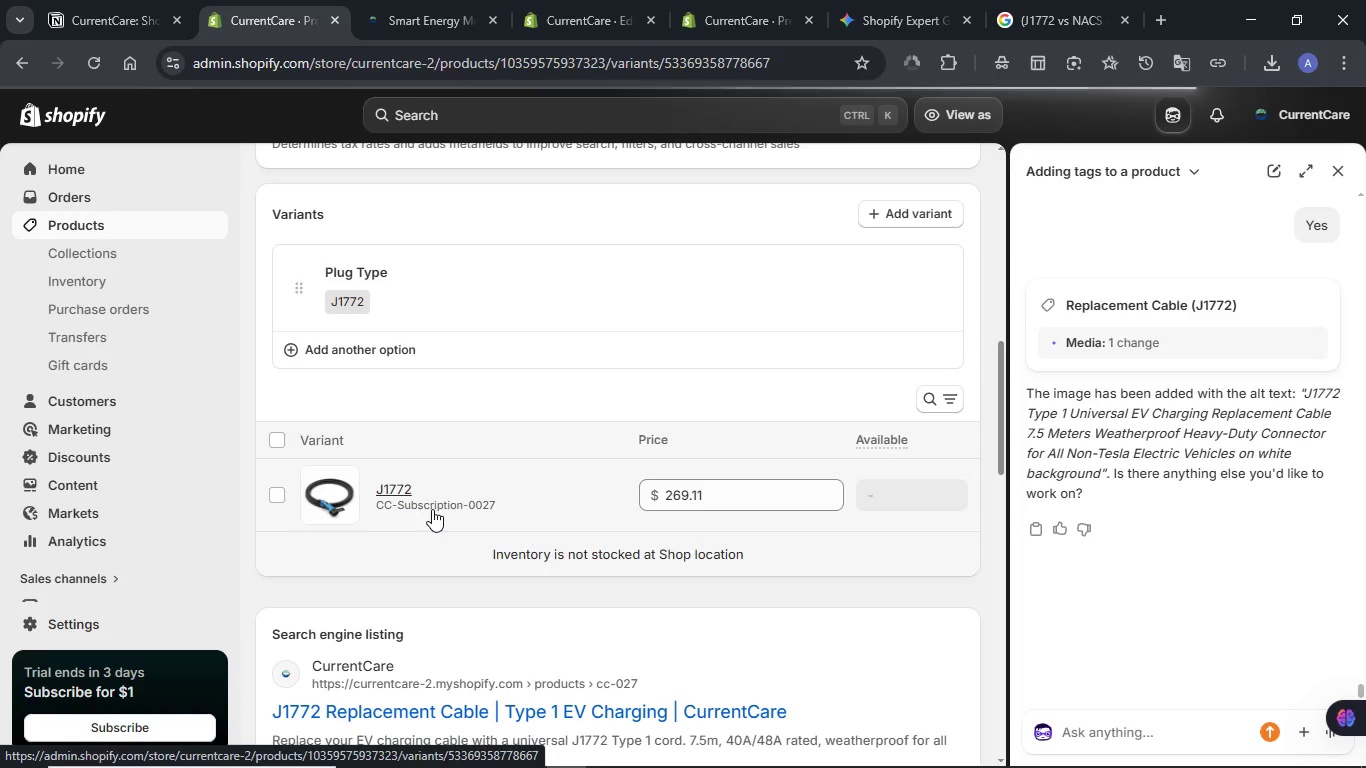 
scroll: coordinate [543, 483], scroll_direction: down, amount: 5.0
 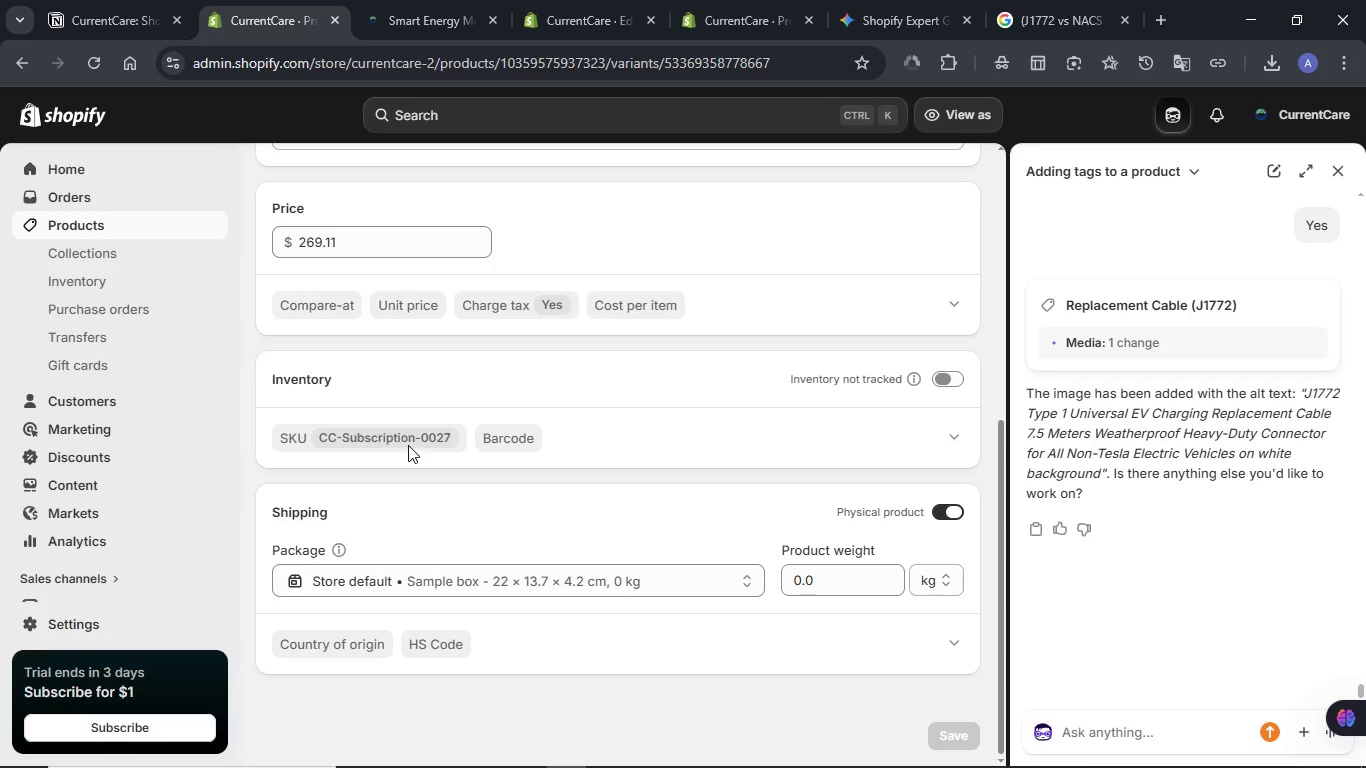 
left_click([408, 445])
 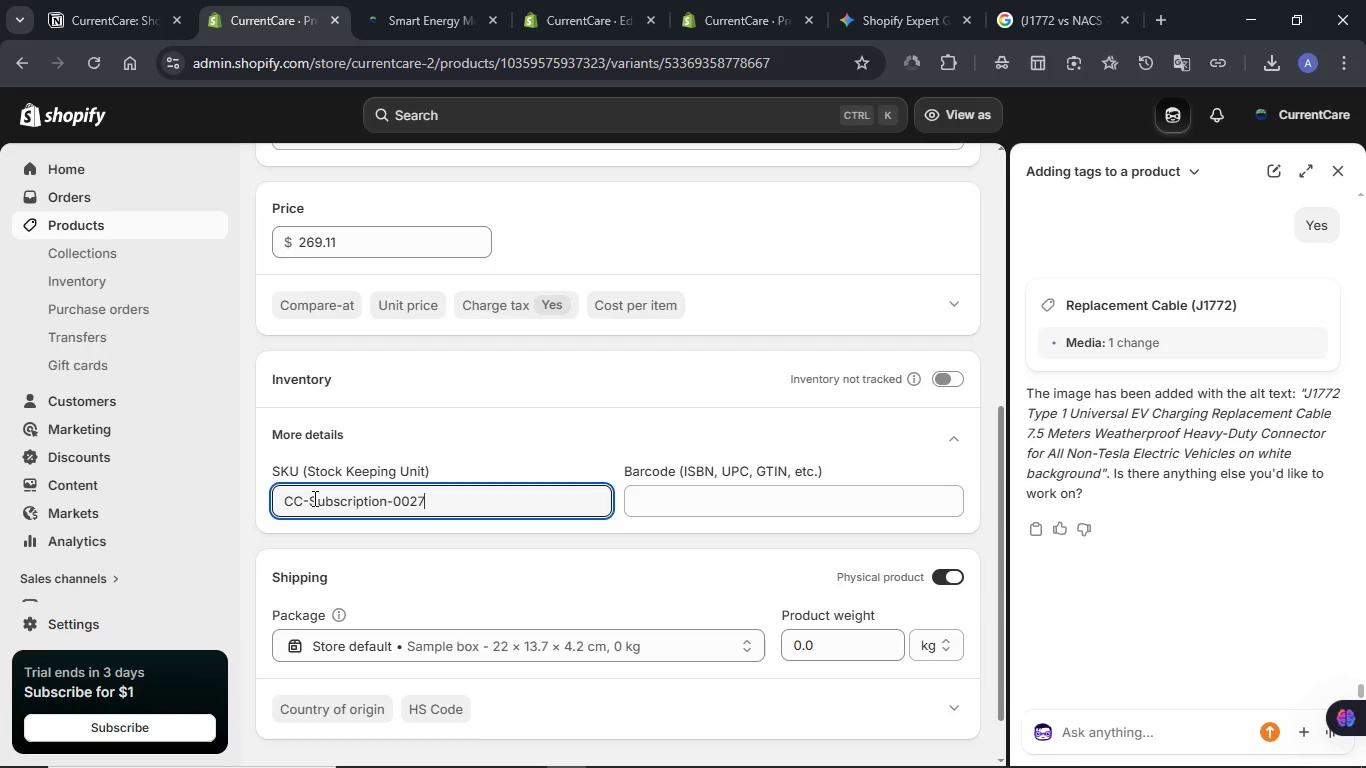 
left_click_drag(start_coordinate=[313, 498], to_coordinate=[387, 498])
 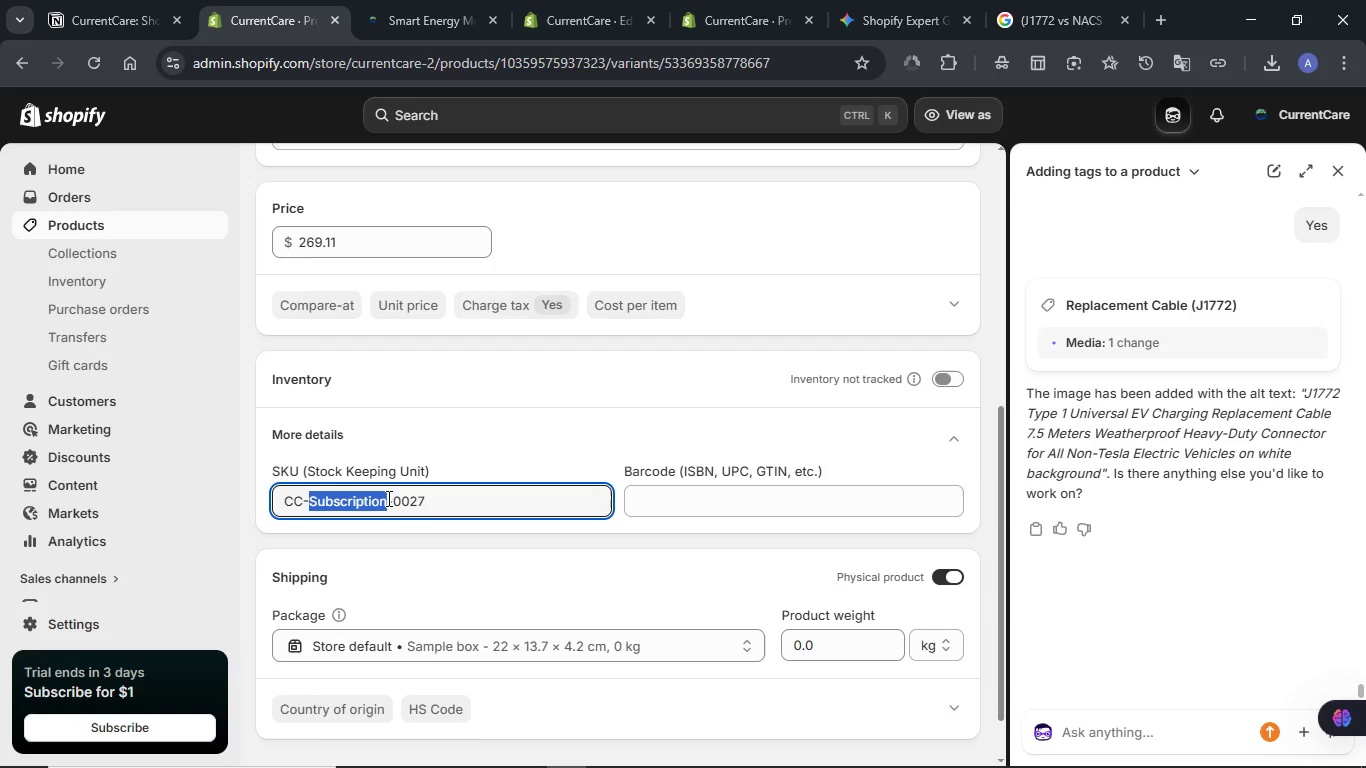 
type(Cable)
 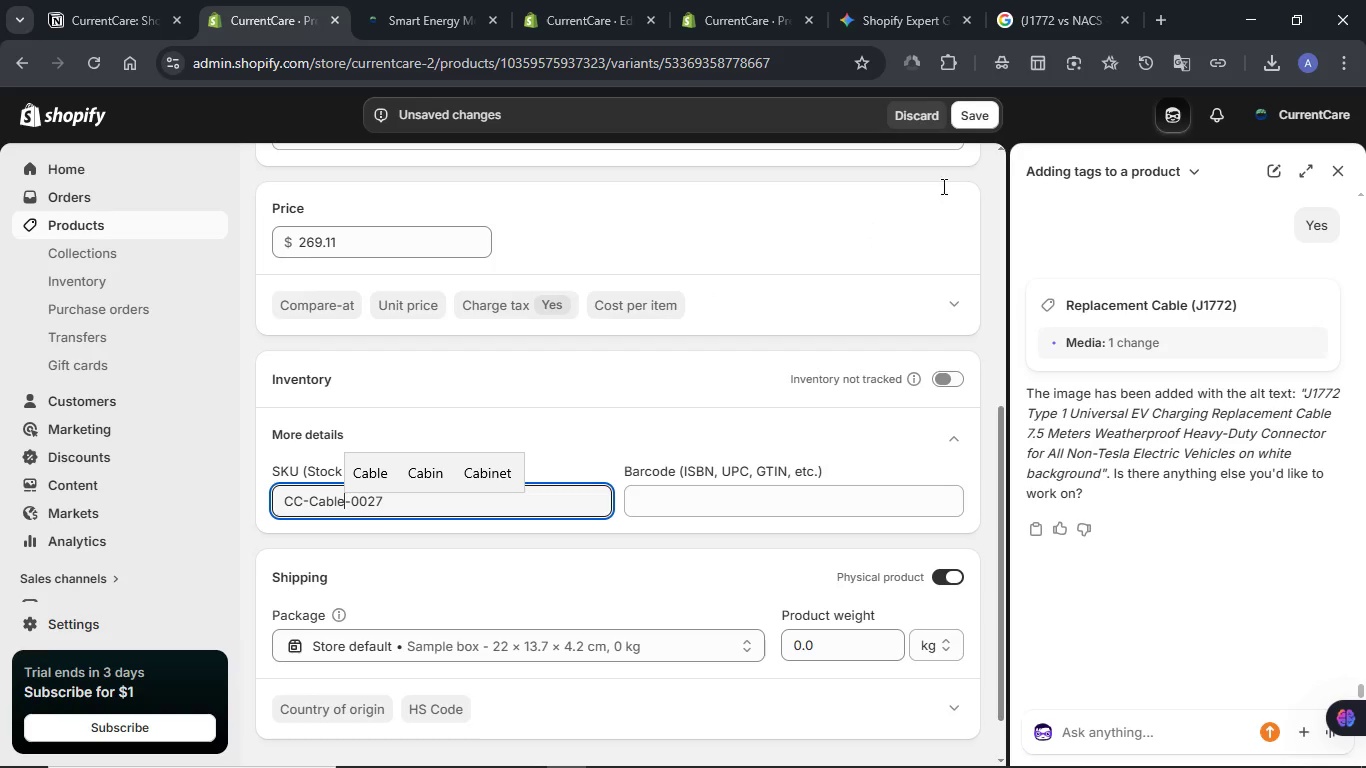 
left_click([981, 125])
 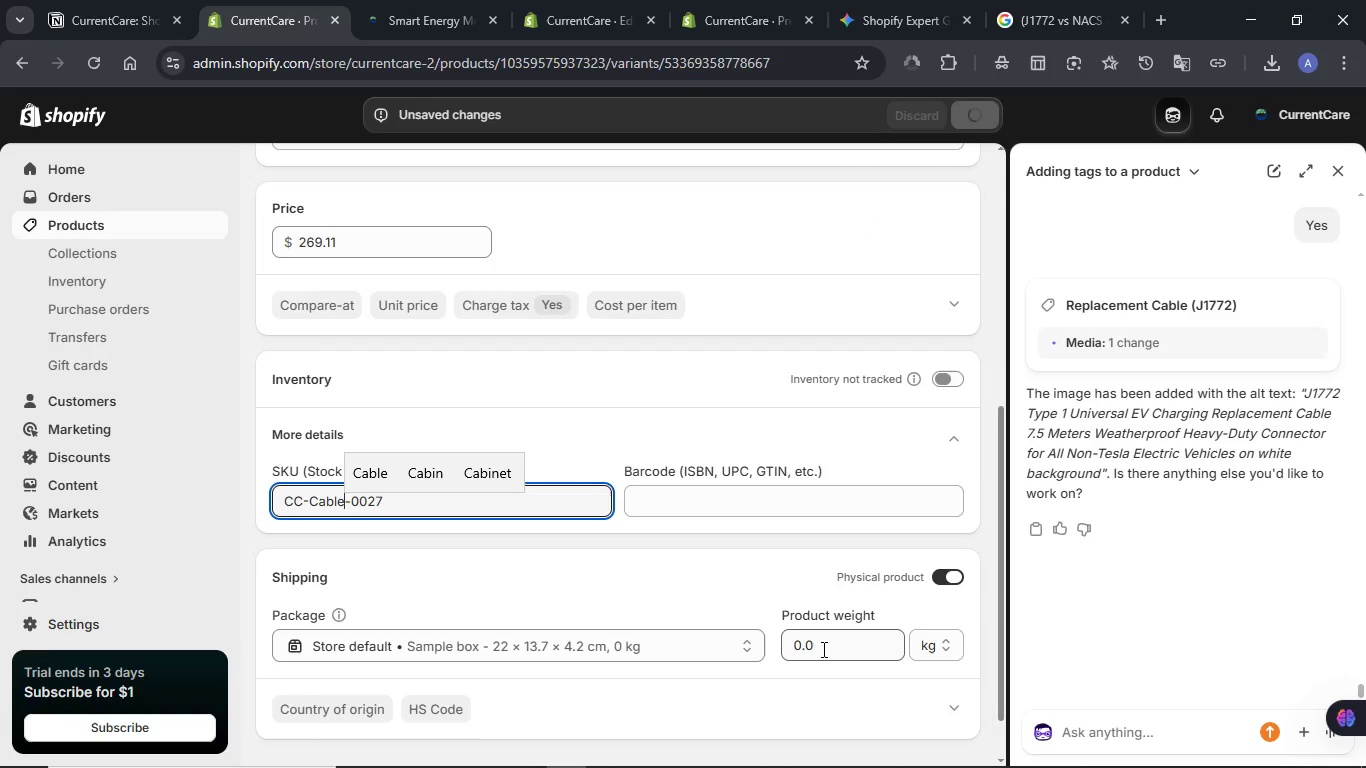 
wait(6.3)
 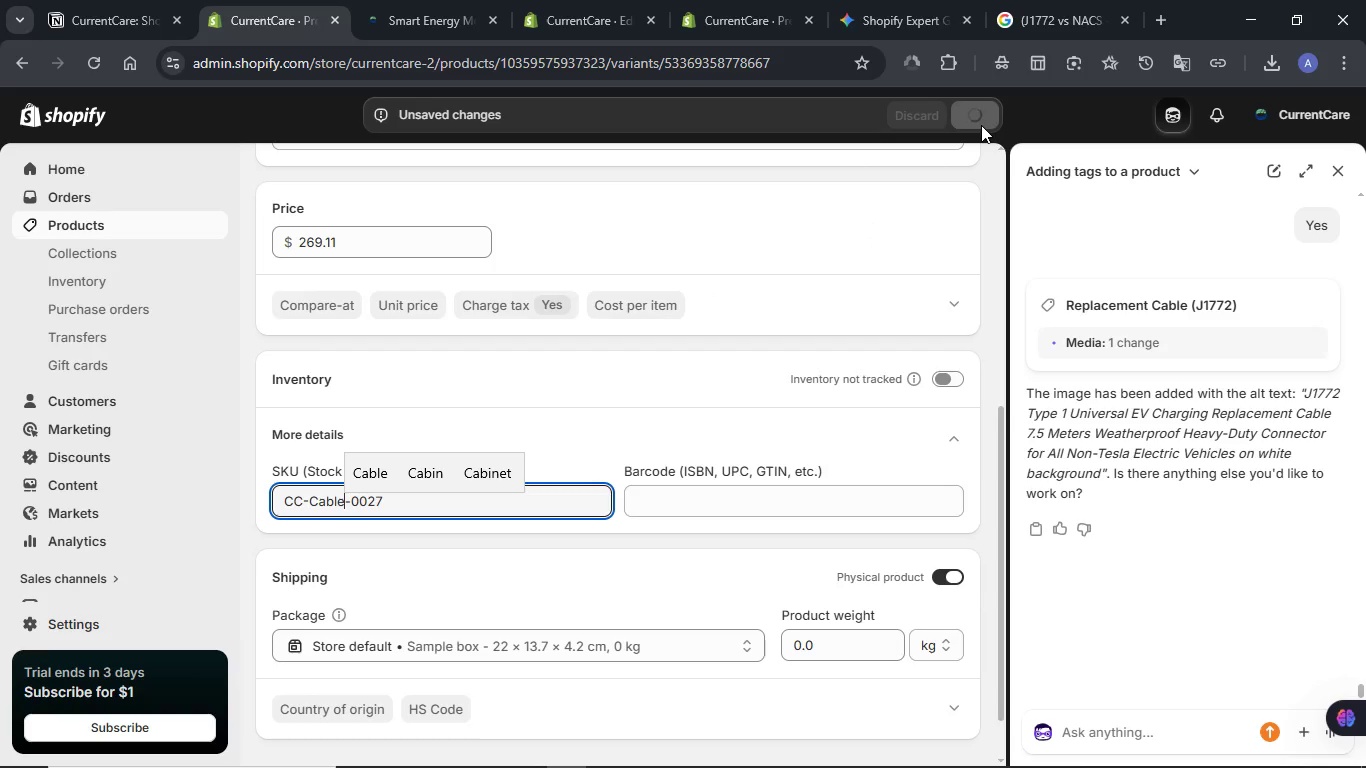 
double_click([822, 649])
 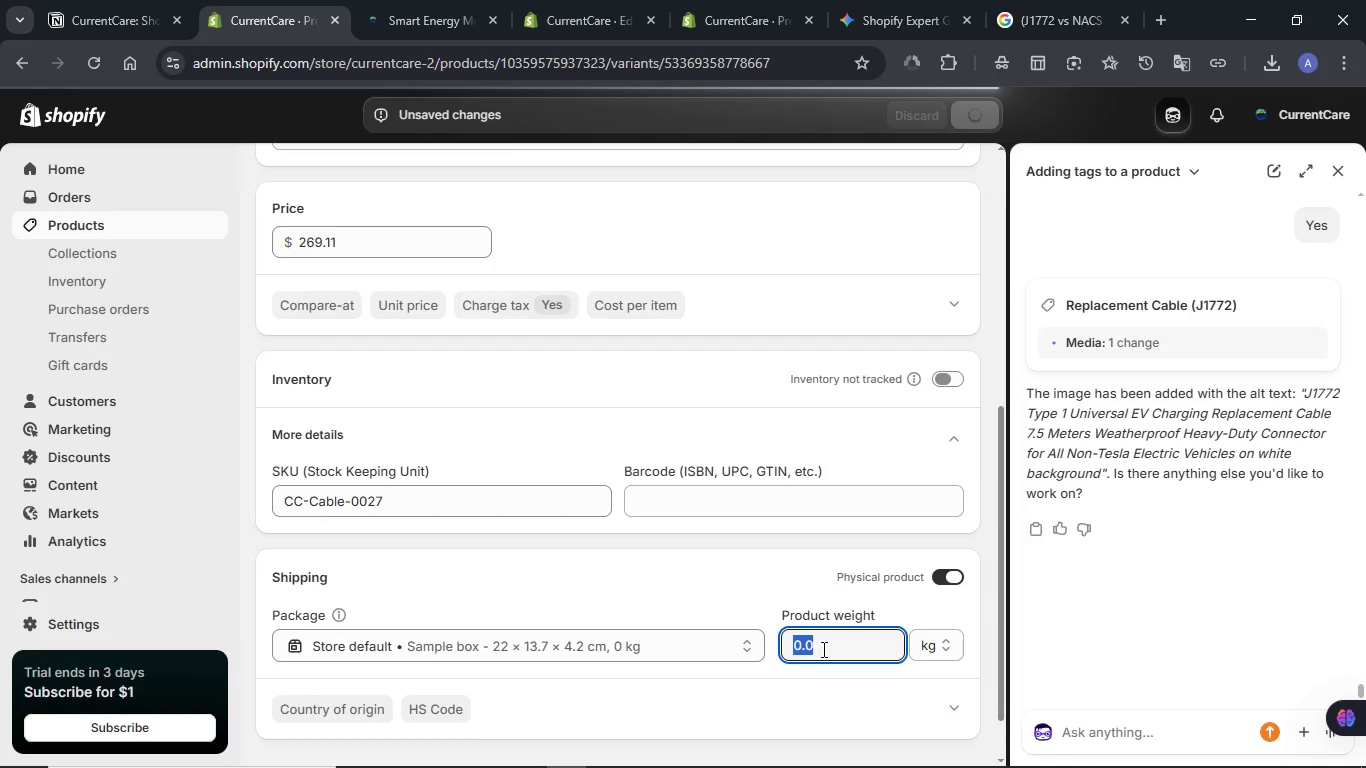 
wait(9.84)
 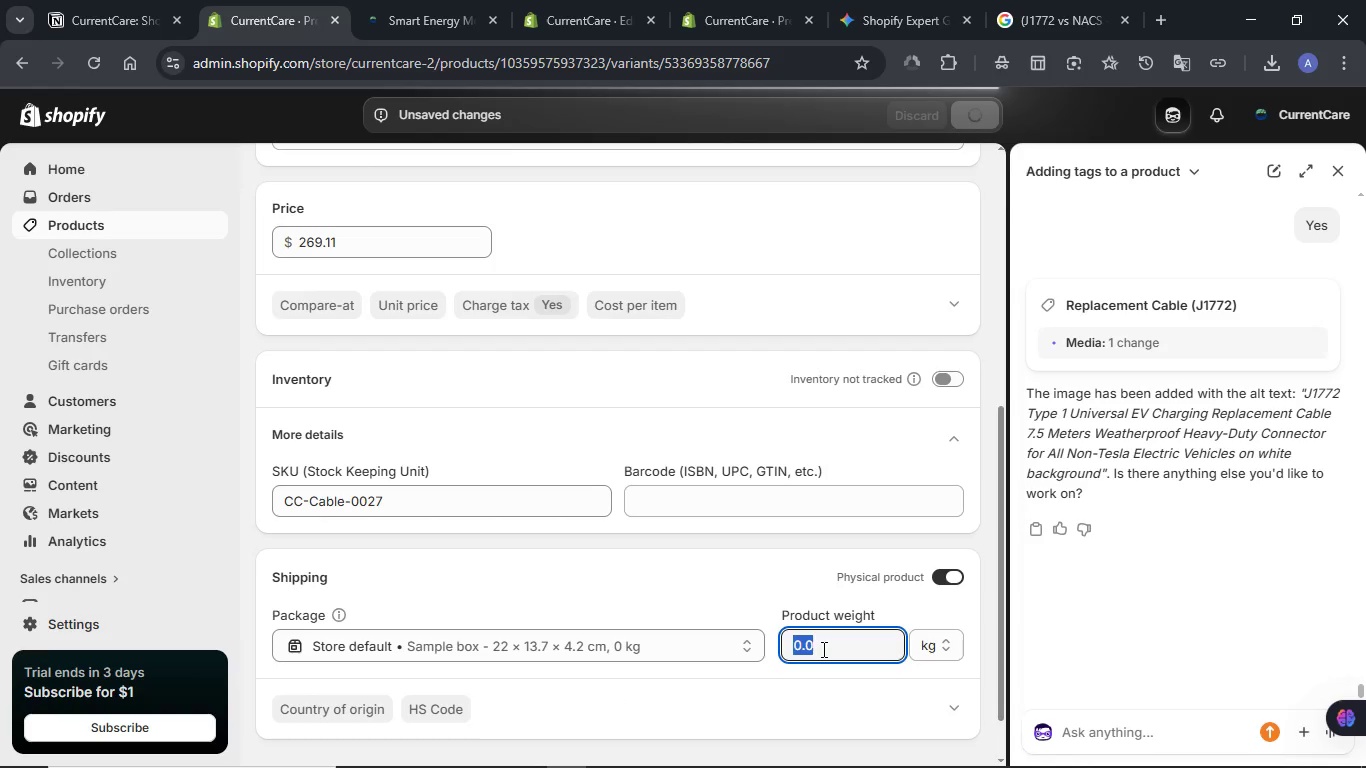 
key(Numpad0)
 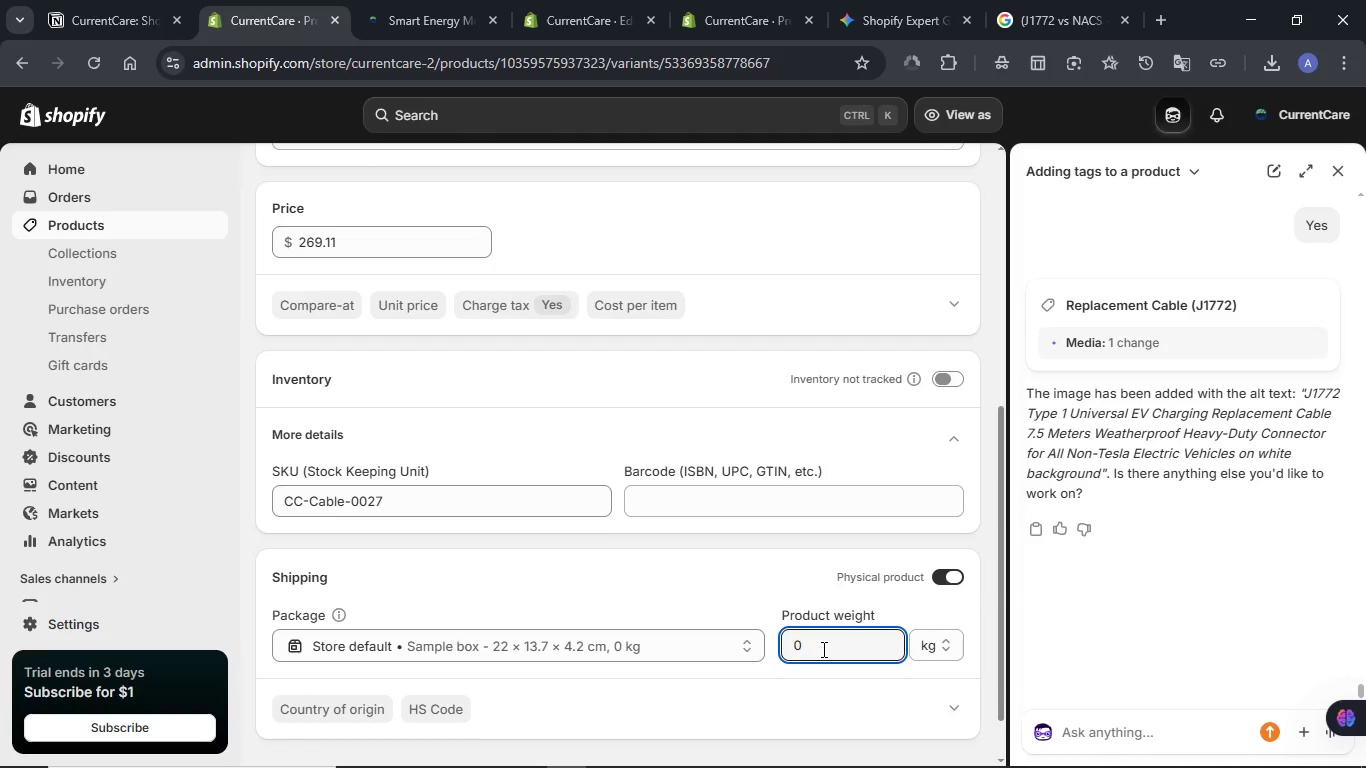 
key(Backspace)
 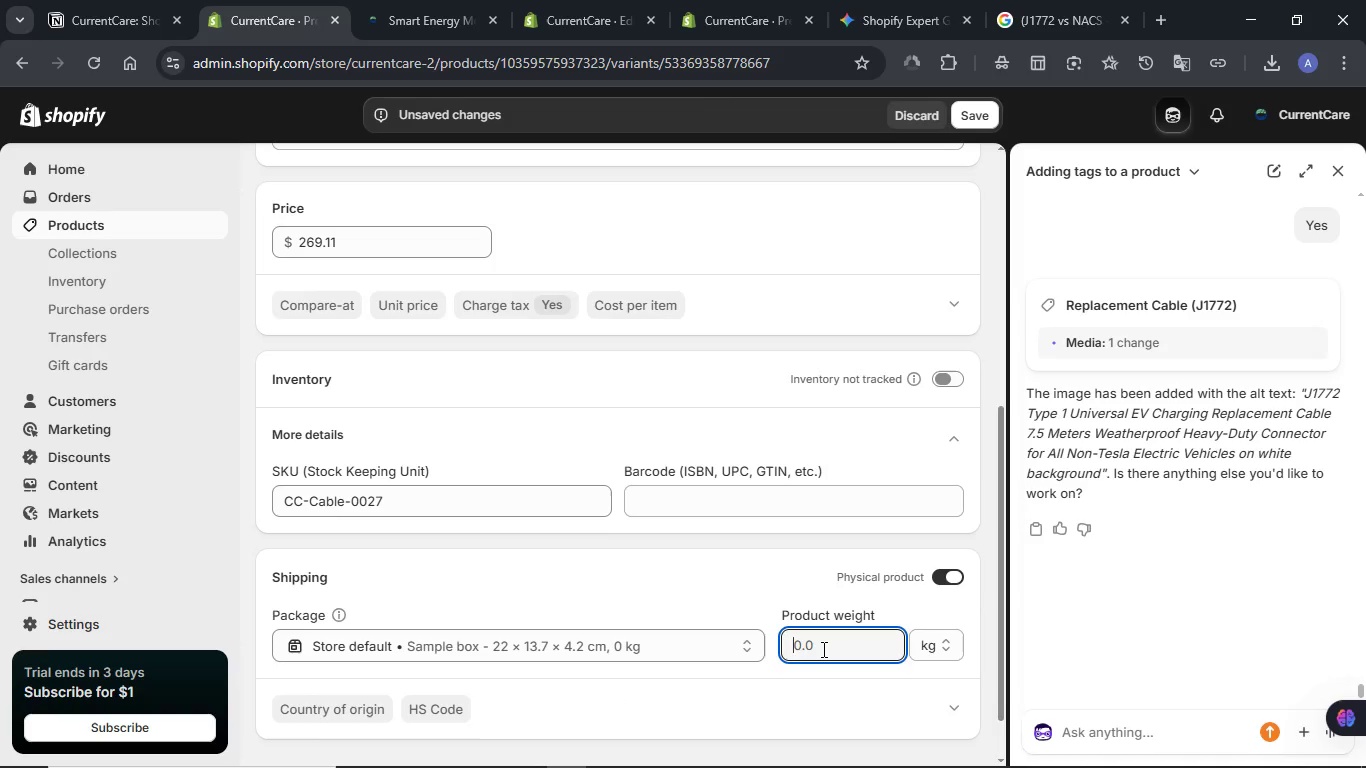 
key(Numpad2)
 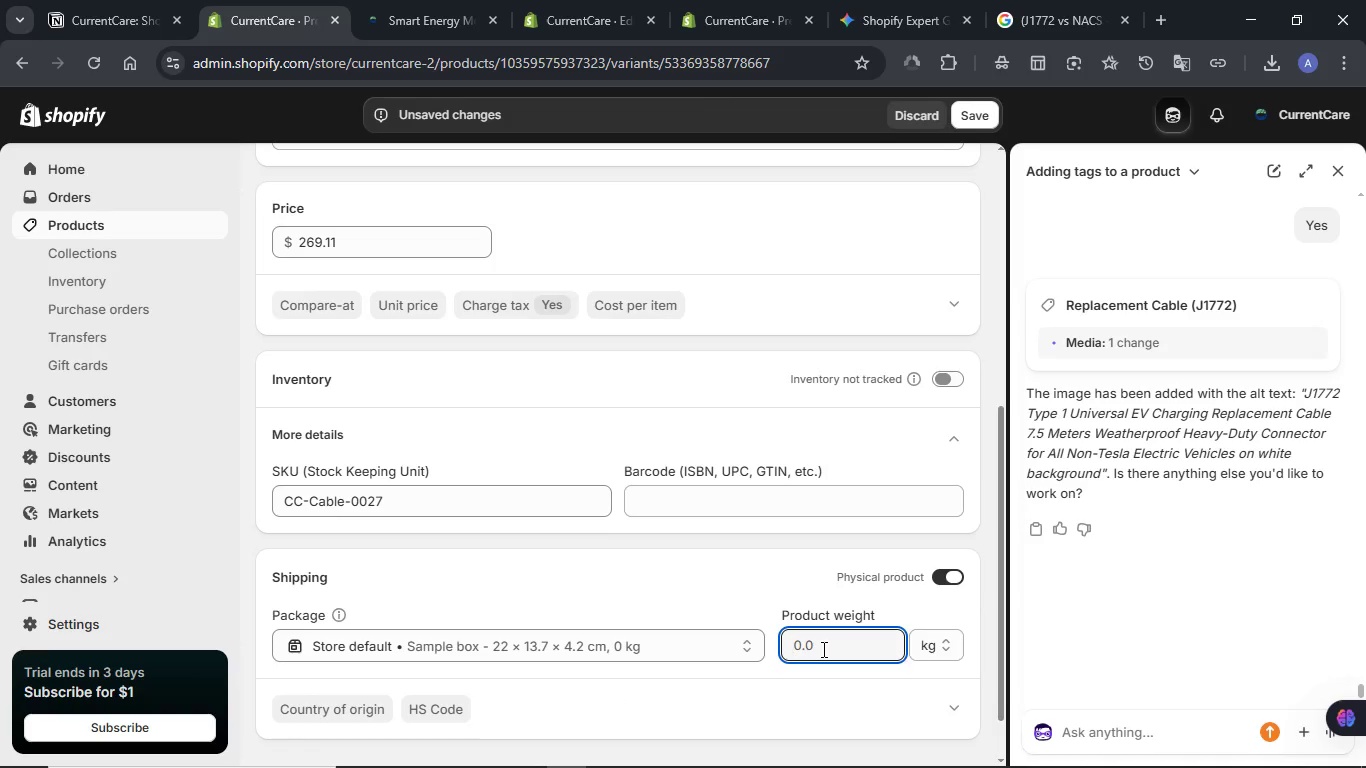 
key(NumpadDecimal)
 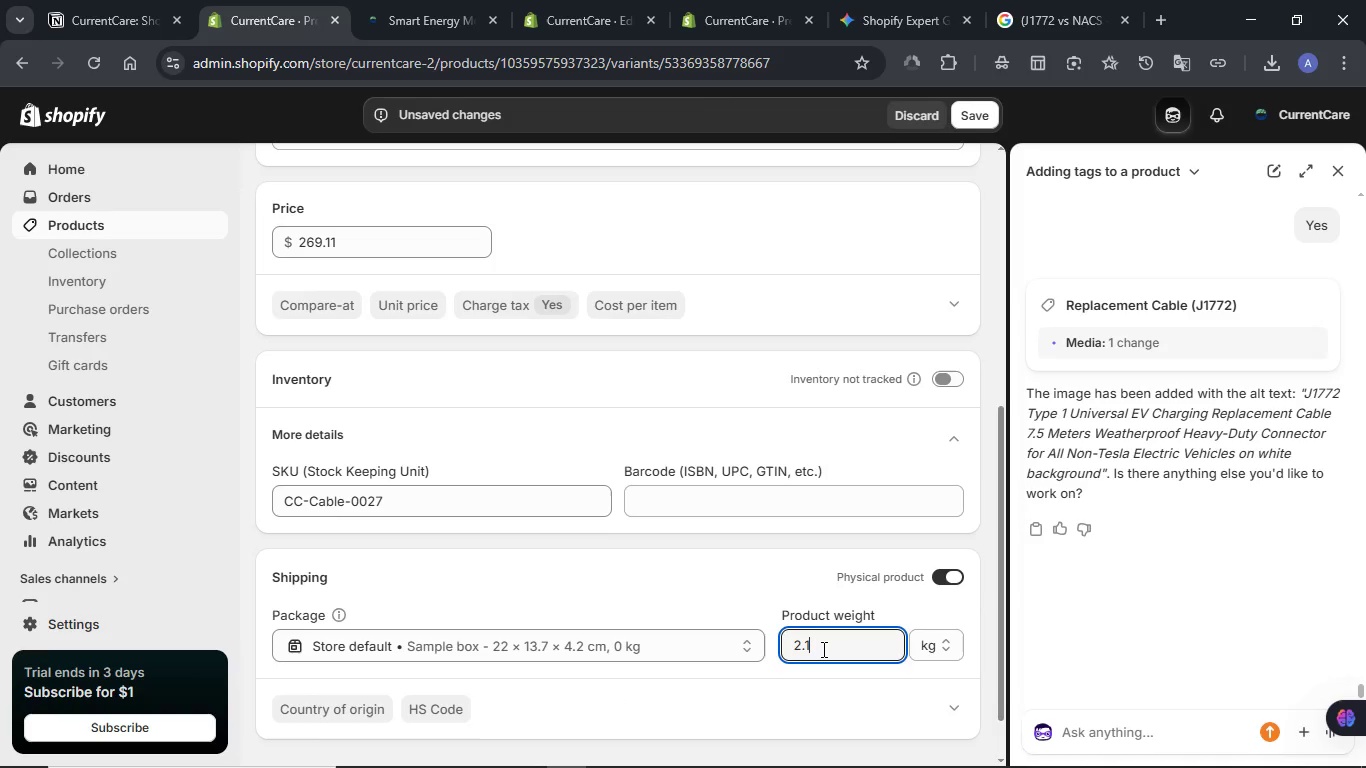 
key(Numpad1)
 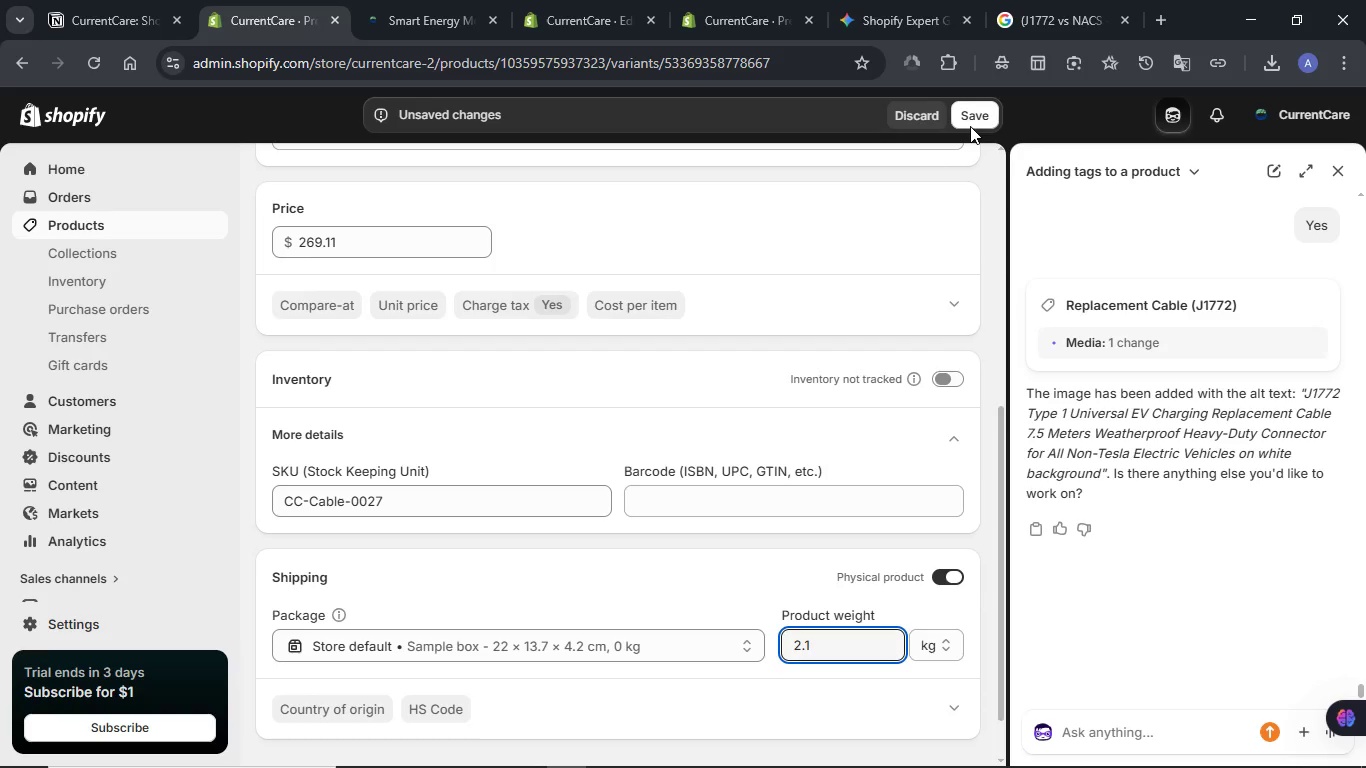 
left_click([970, 125])
 